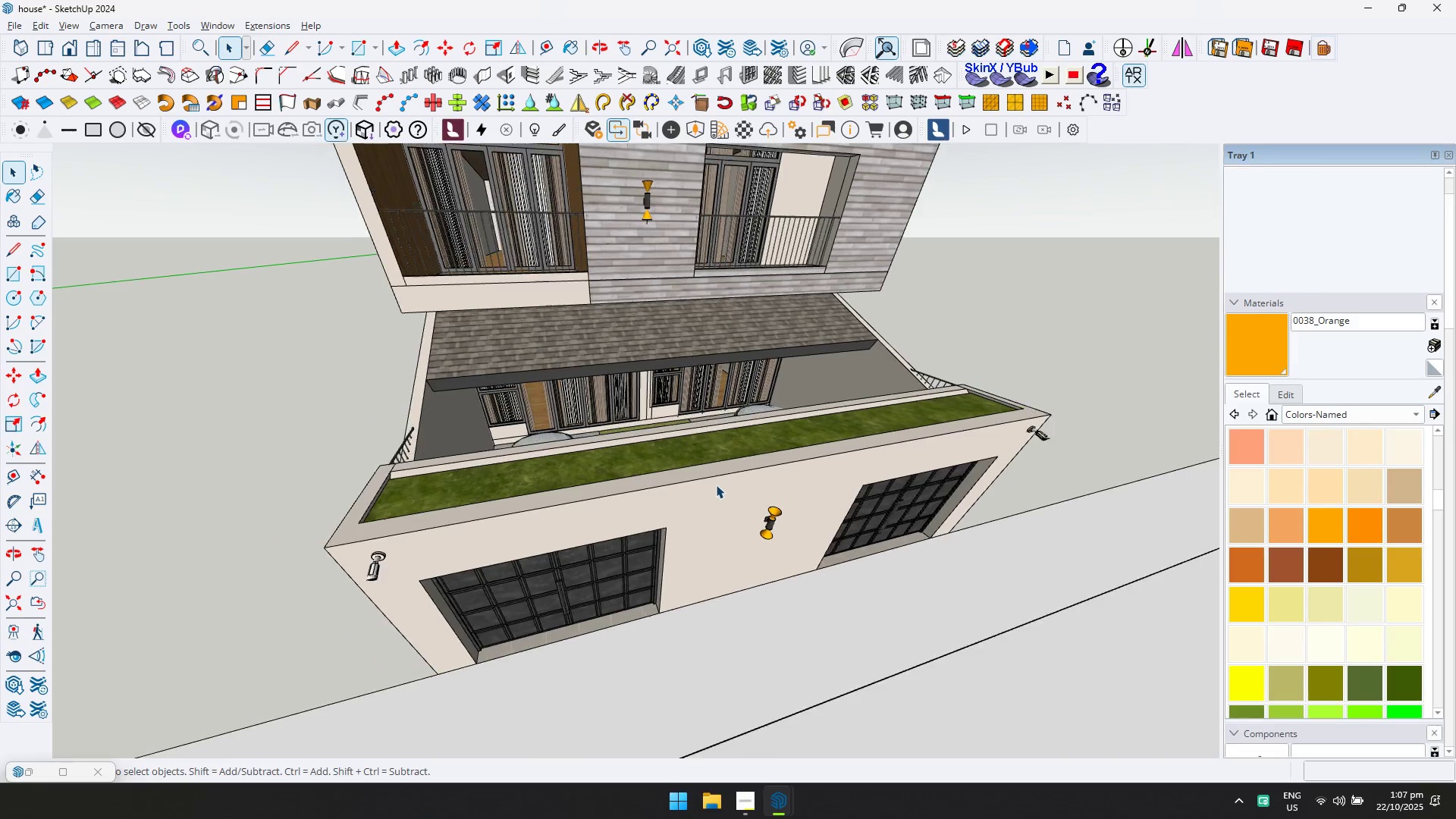 
scroll: coordinate [716, 484], scroll_direction: down, amount: 2.0
 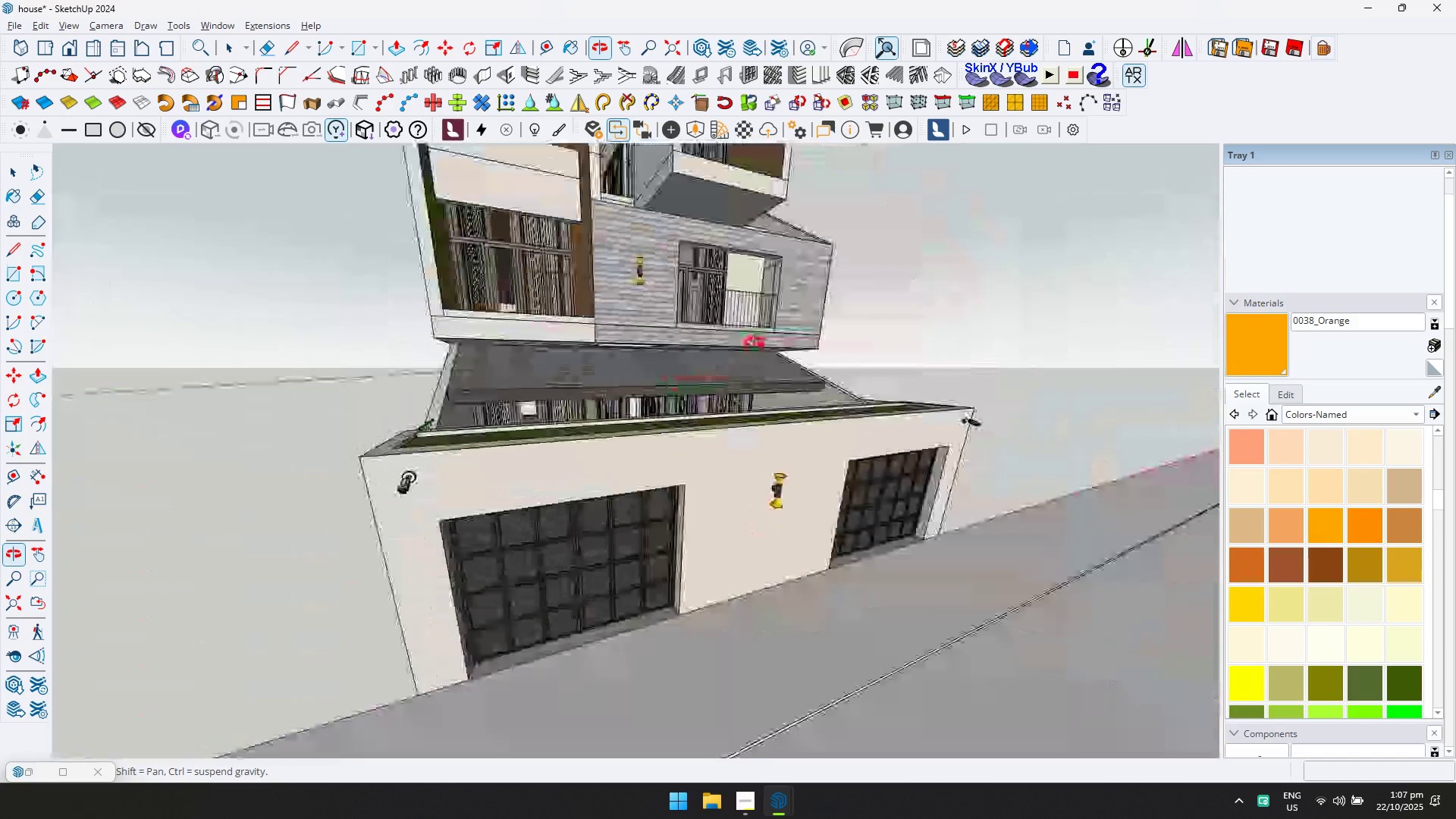 
scroll: coordinate [762, 479], scroll_direction: up, amount: 4.0
 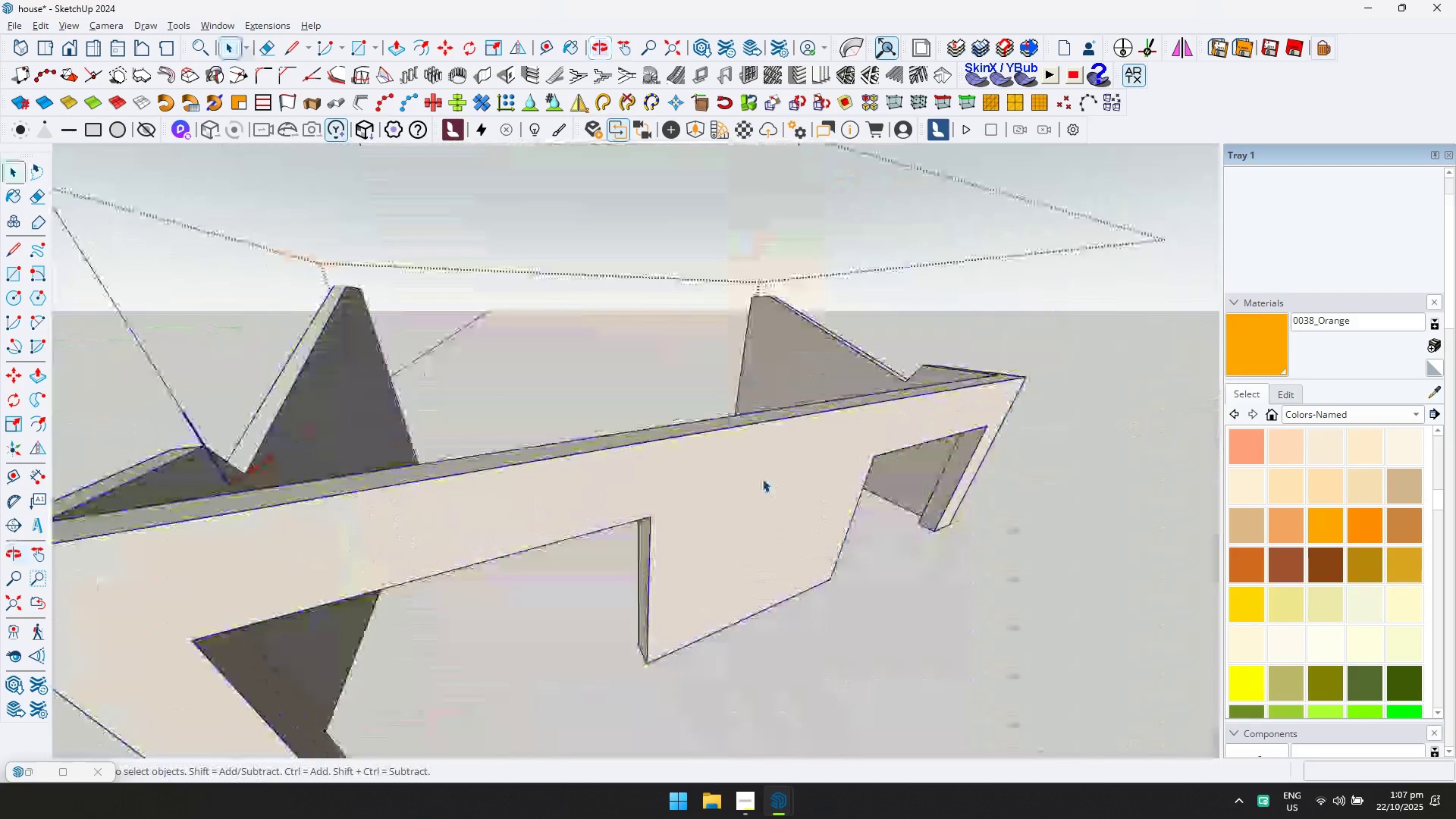 
double_click([762, 479])
 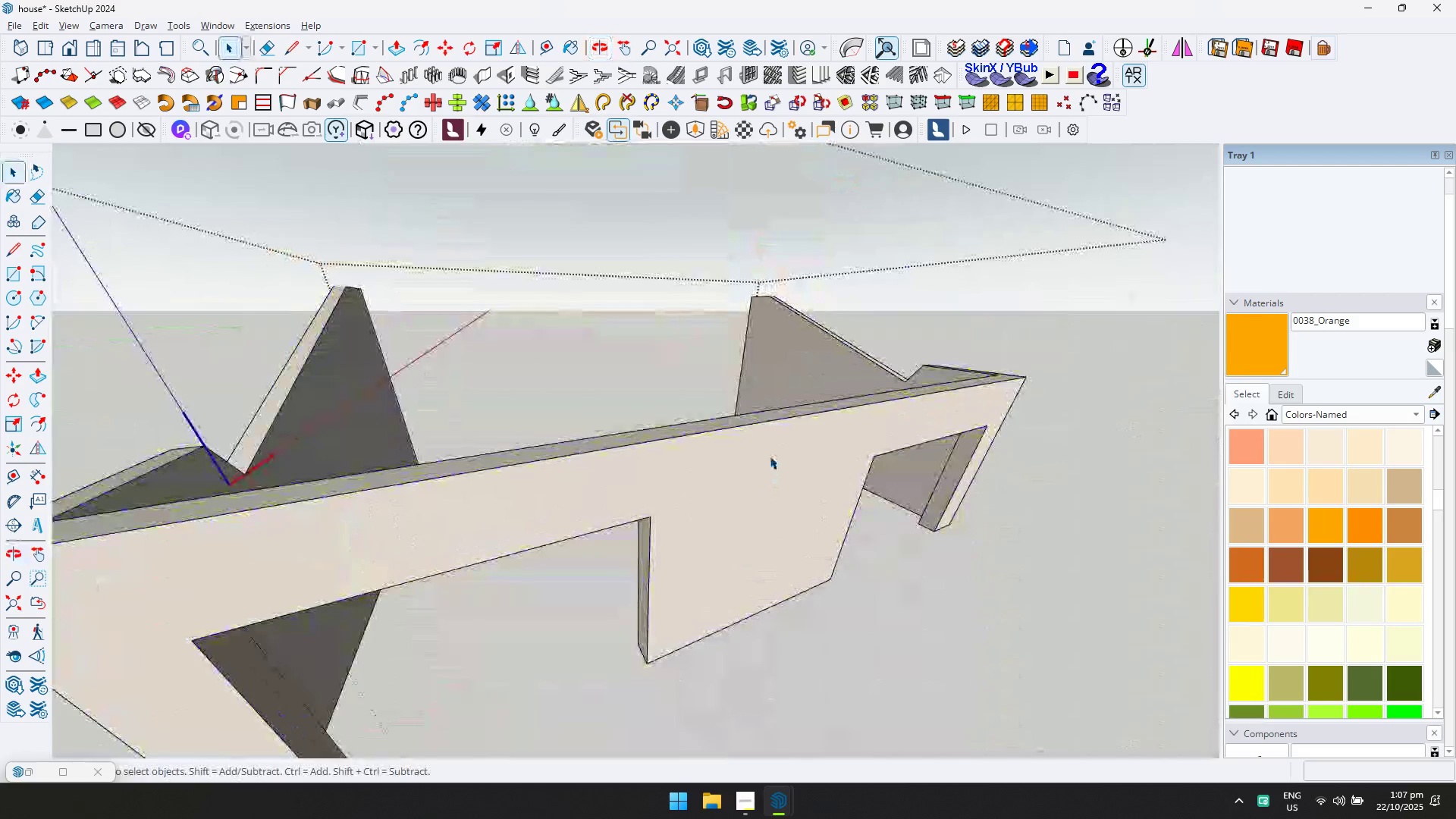 
triple_click([770, 456])
 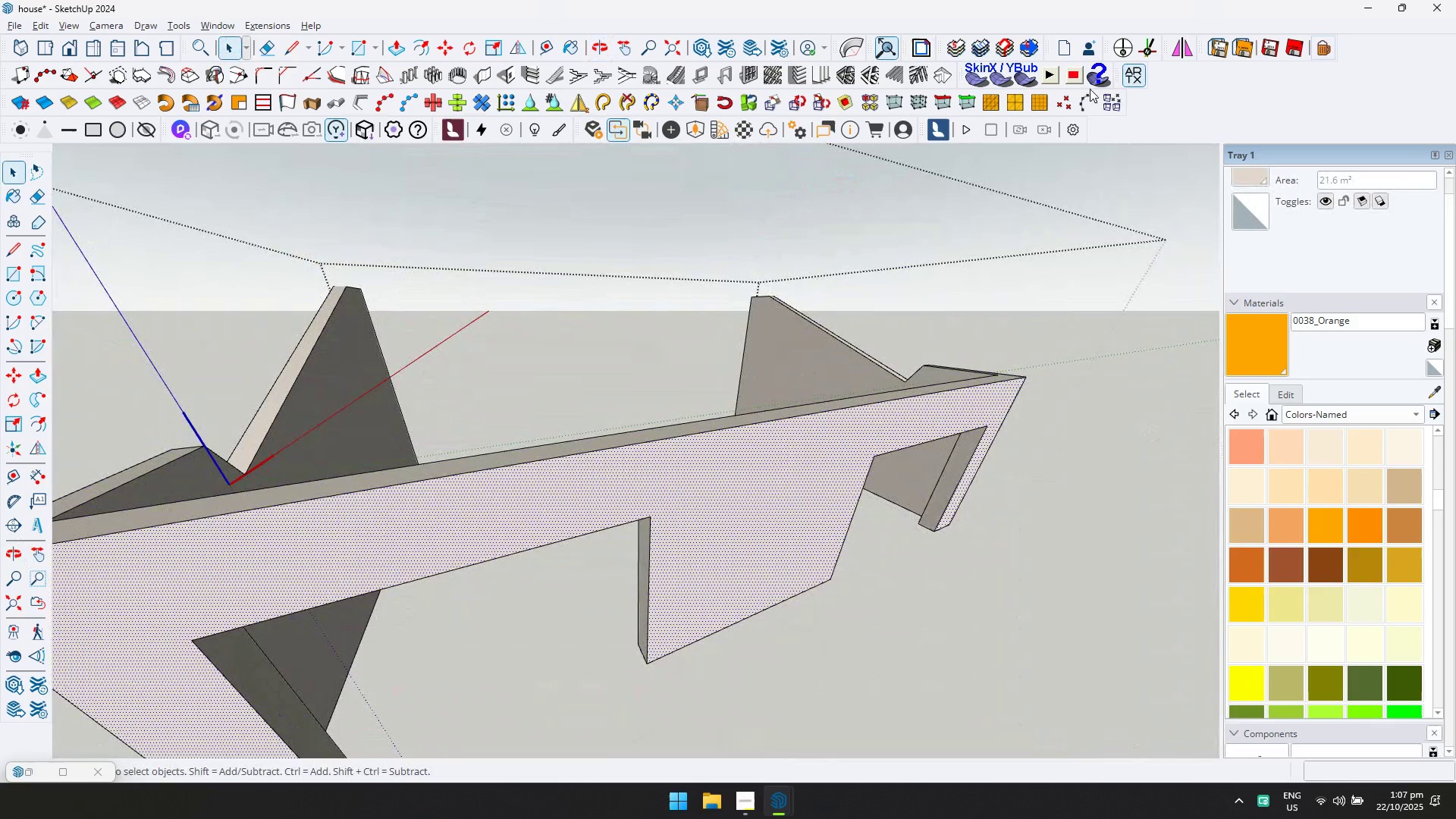 
left_click([1134, 77])
 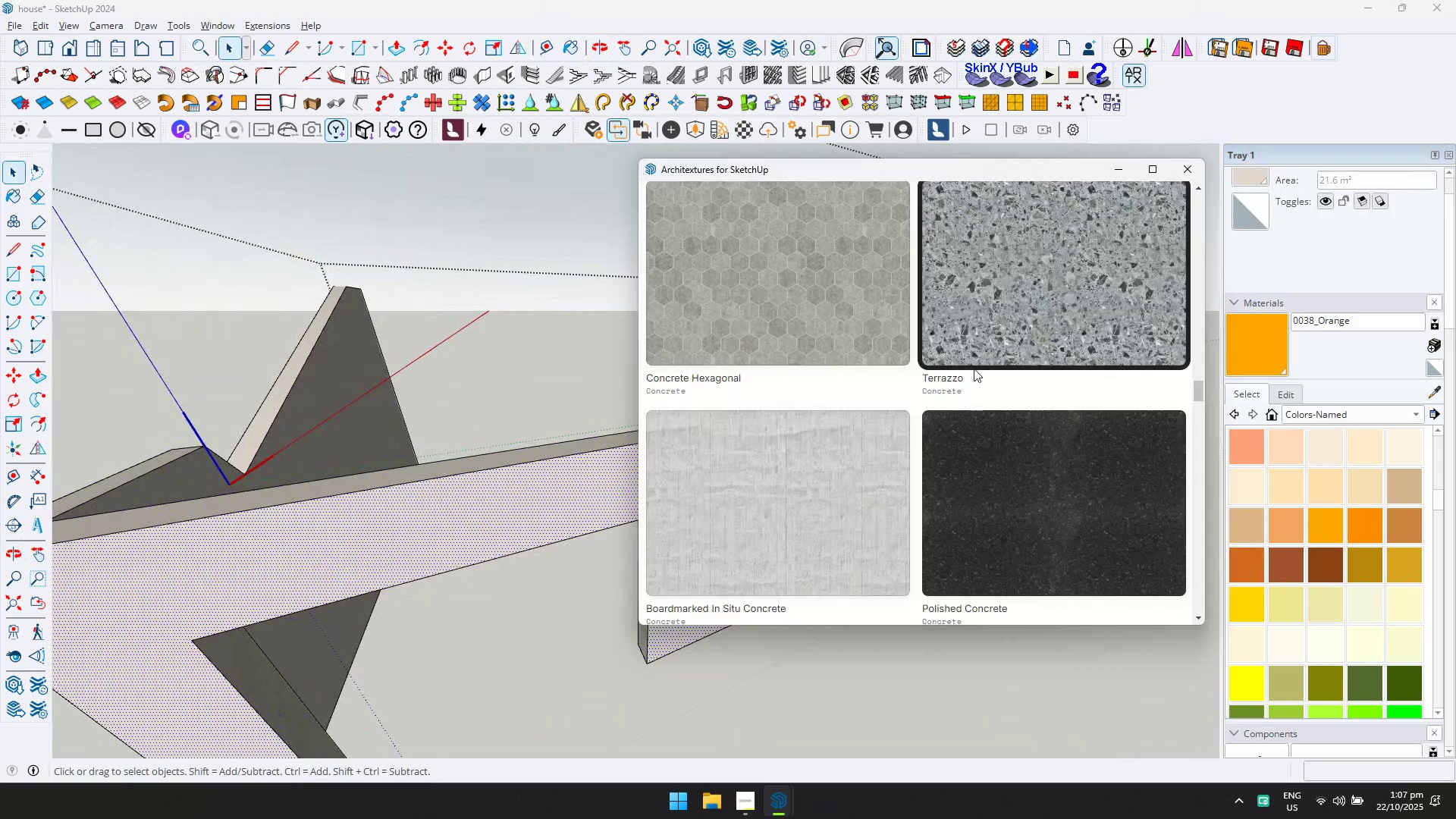 
scroll: coordinate [975, 413], scroll_direction: up, amount: 9.0
 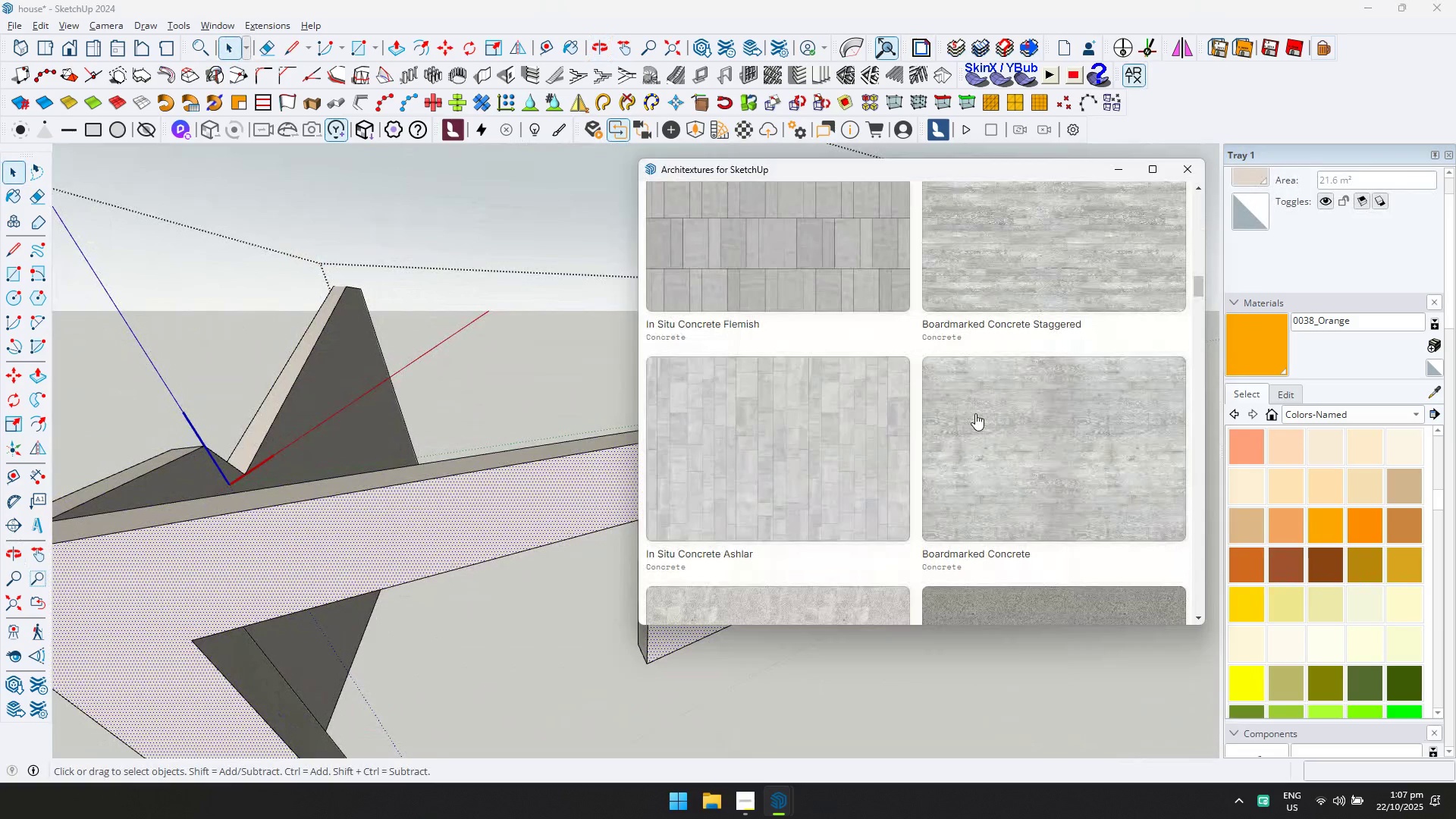 
left_click([975, 413])
 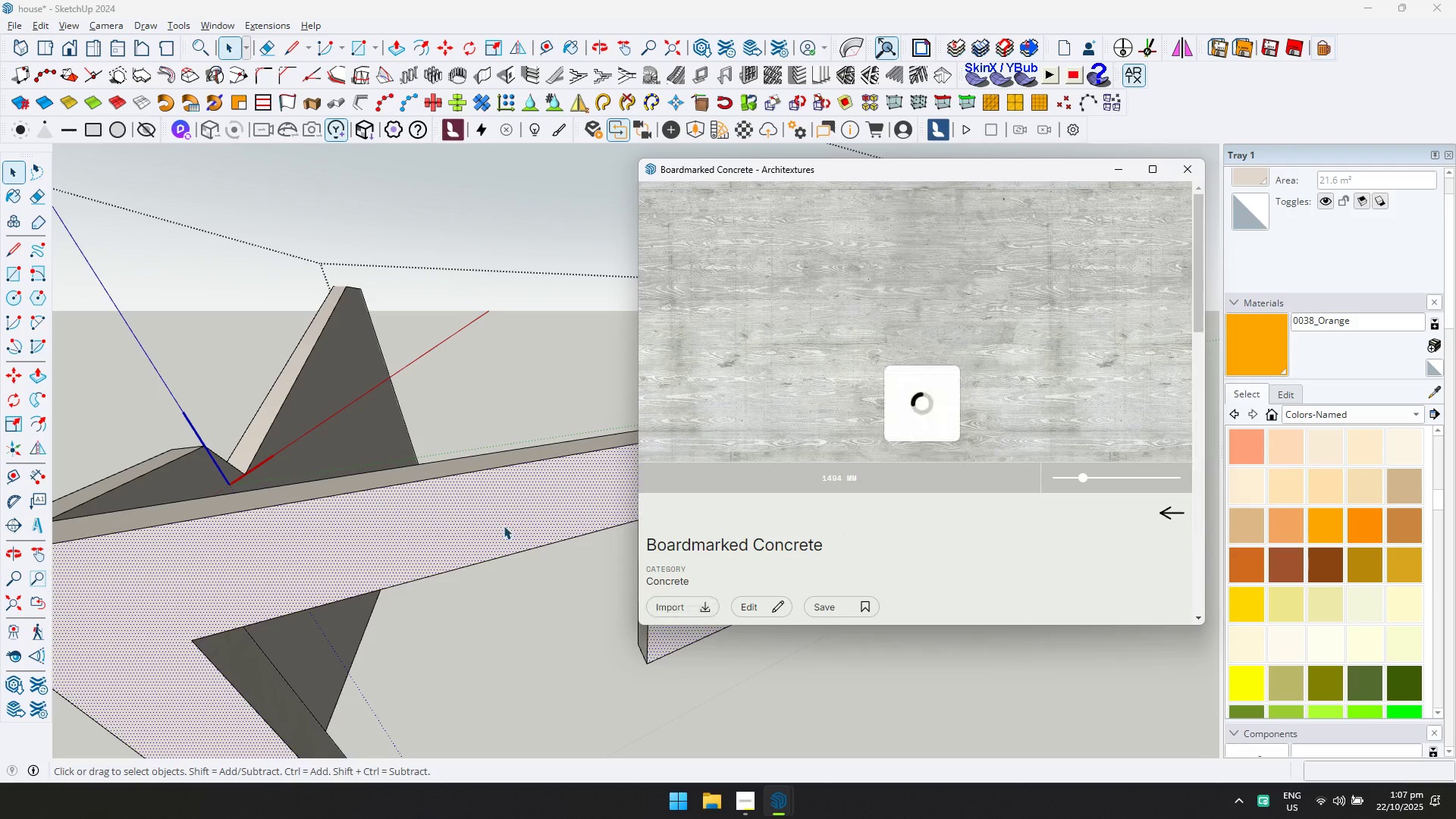 
double_click([504, 520])
 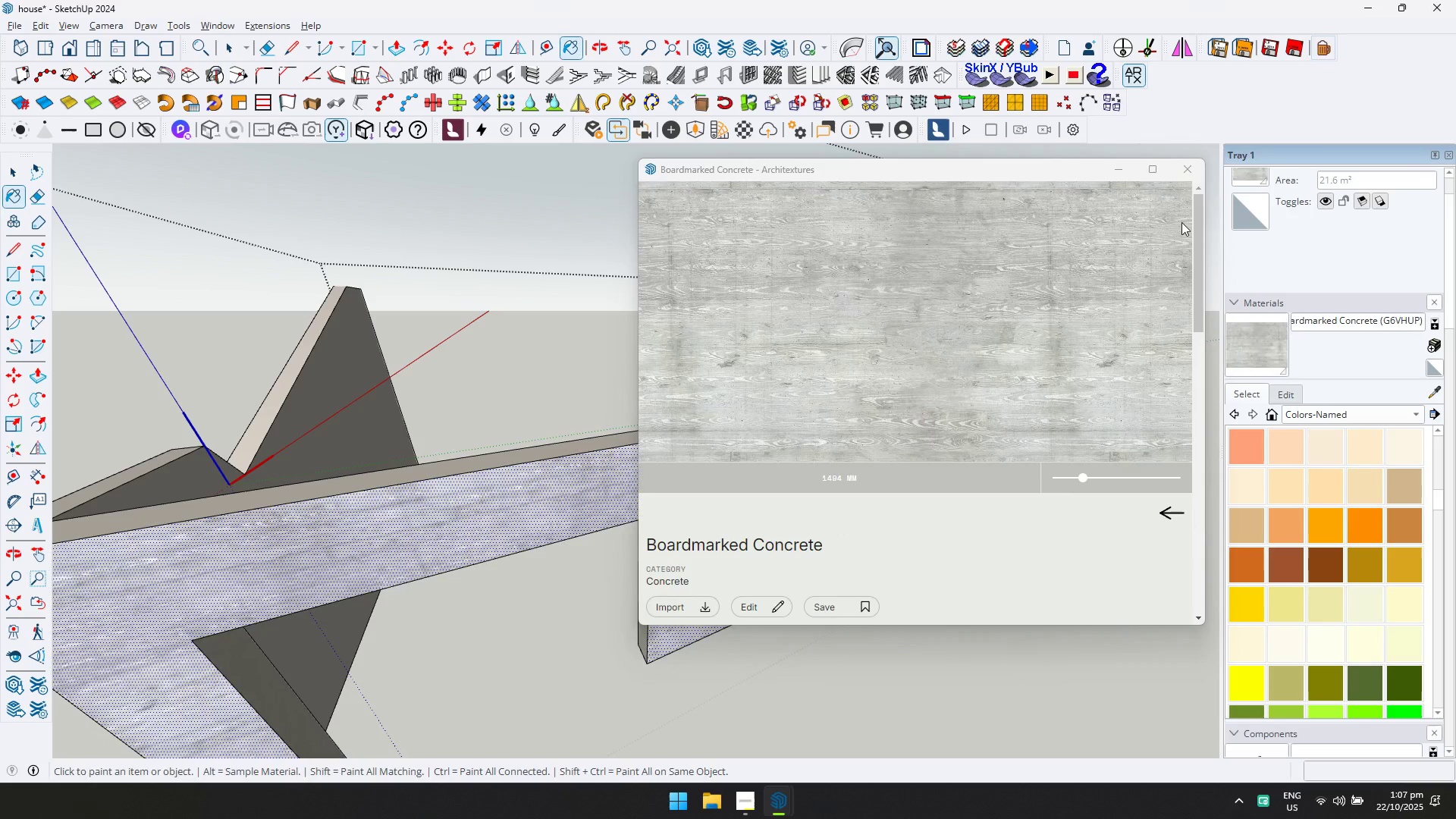 
left_click([1185, 164])
 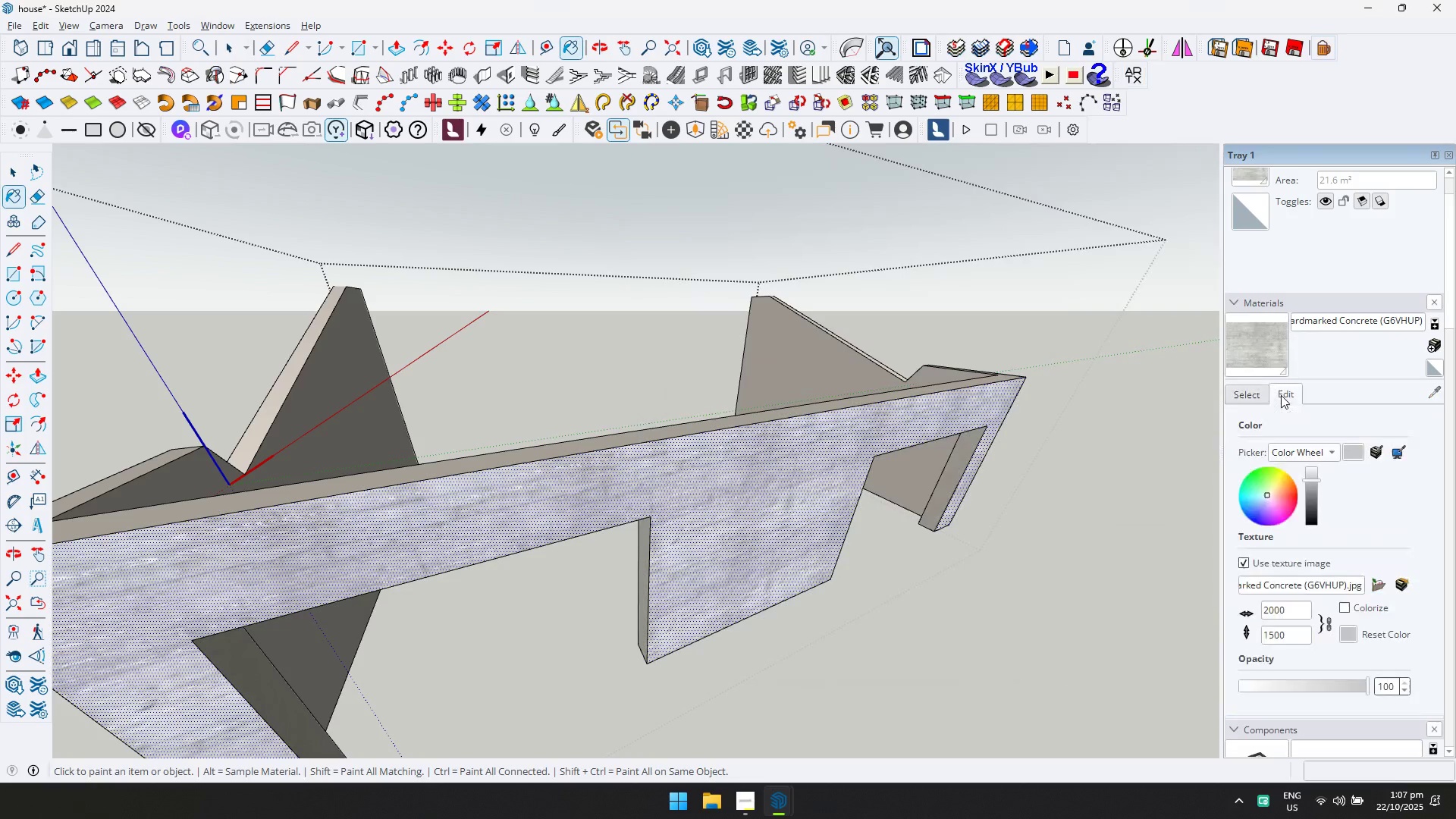 
double_click([1281, 395])
 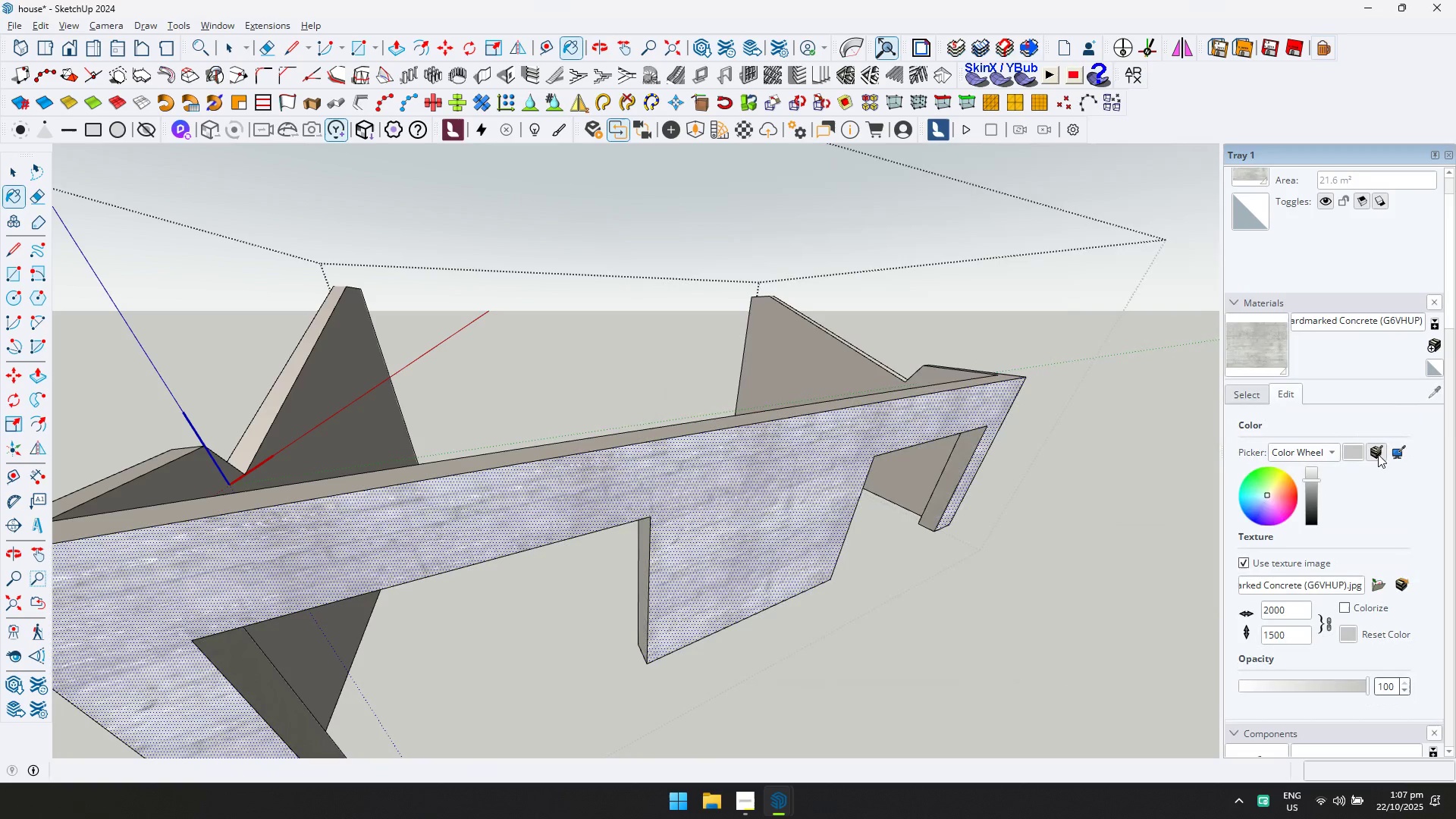 
left_click([1378, 454])
 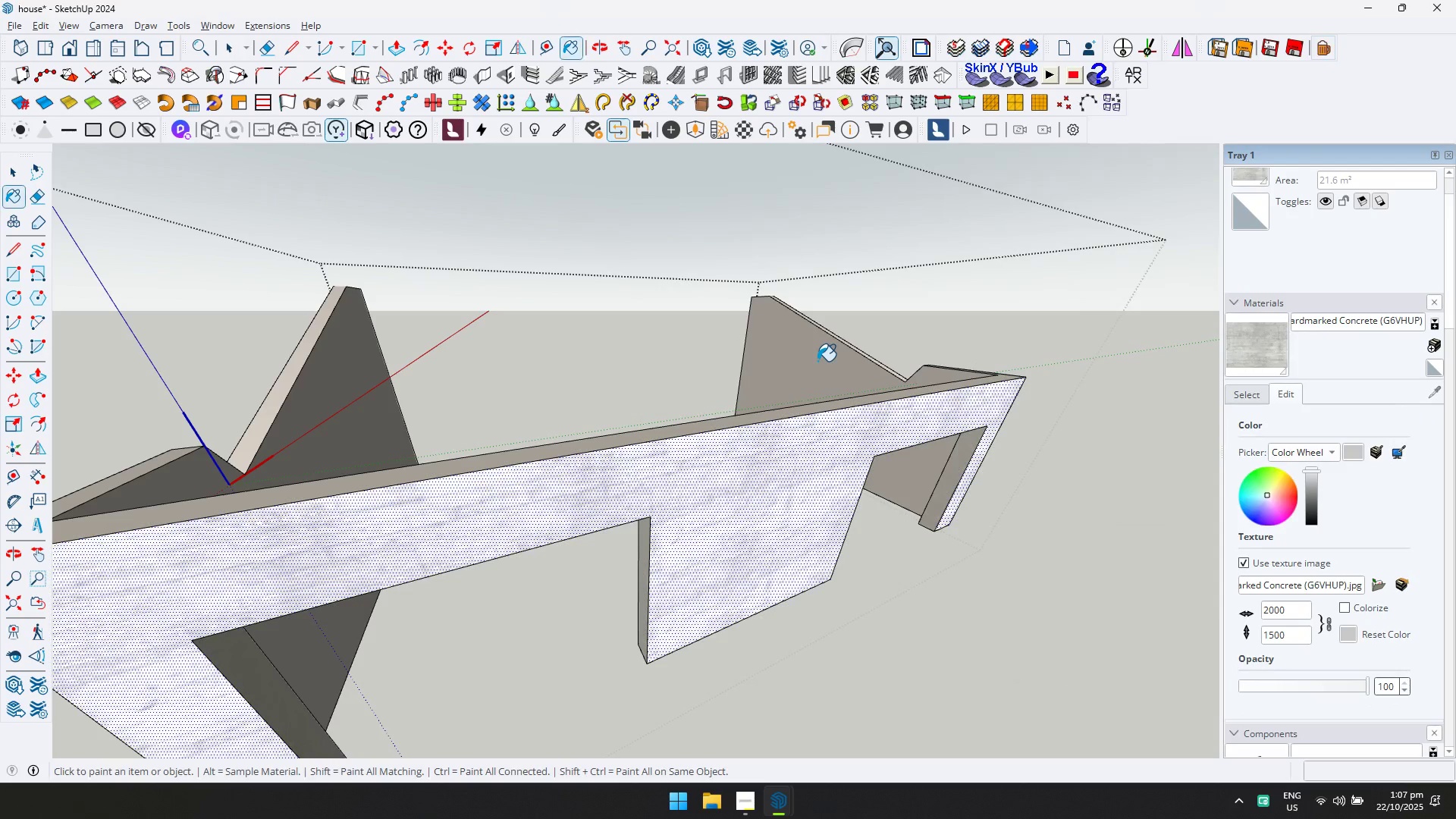 
scroll: coordinate [790, 379], scroll_direction: down, amount: 4.0
 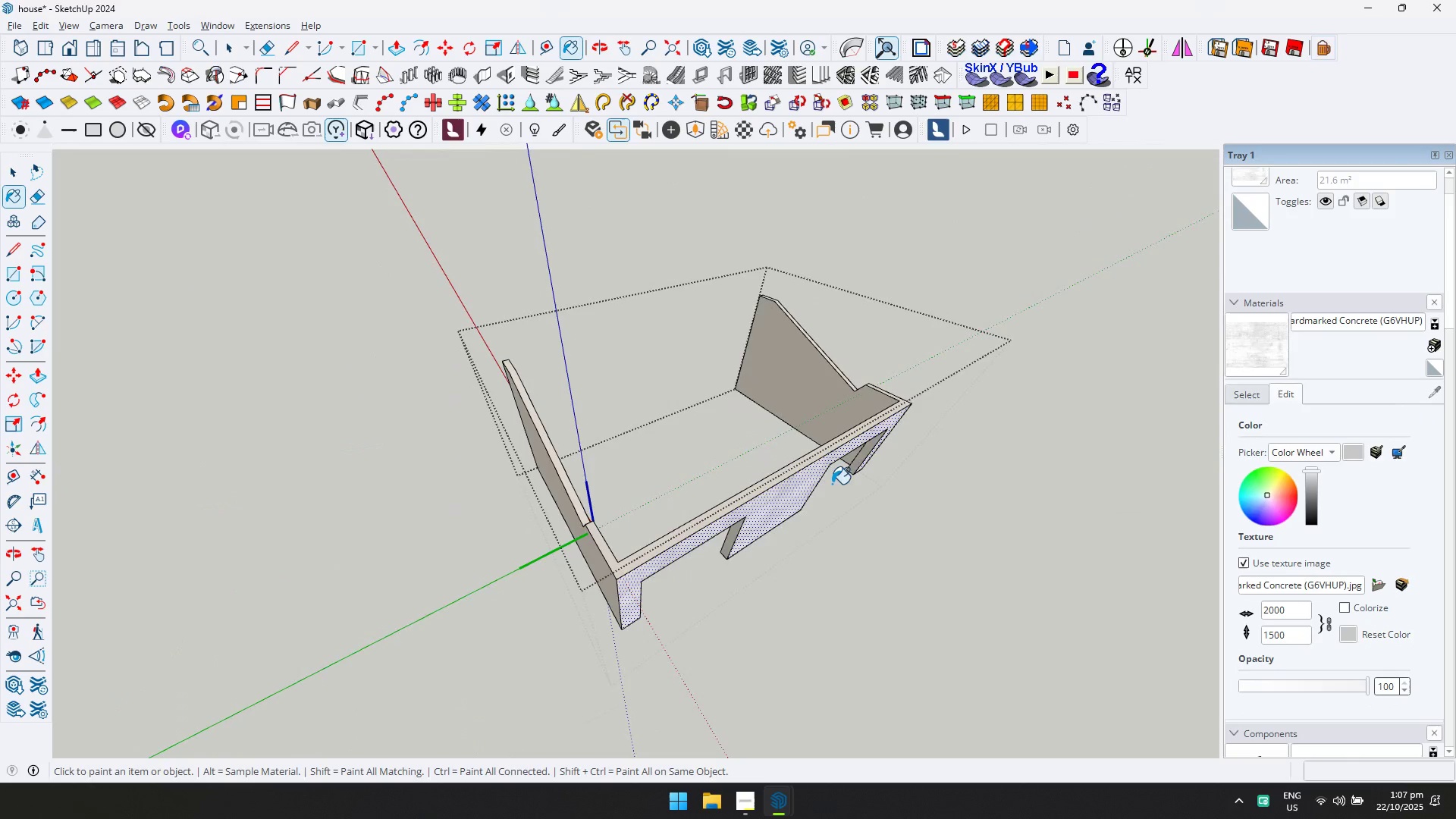 
key(Control+ControlLeft)
 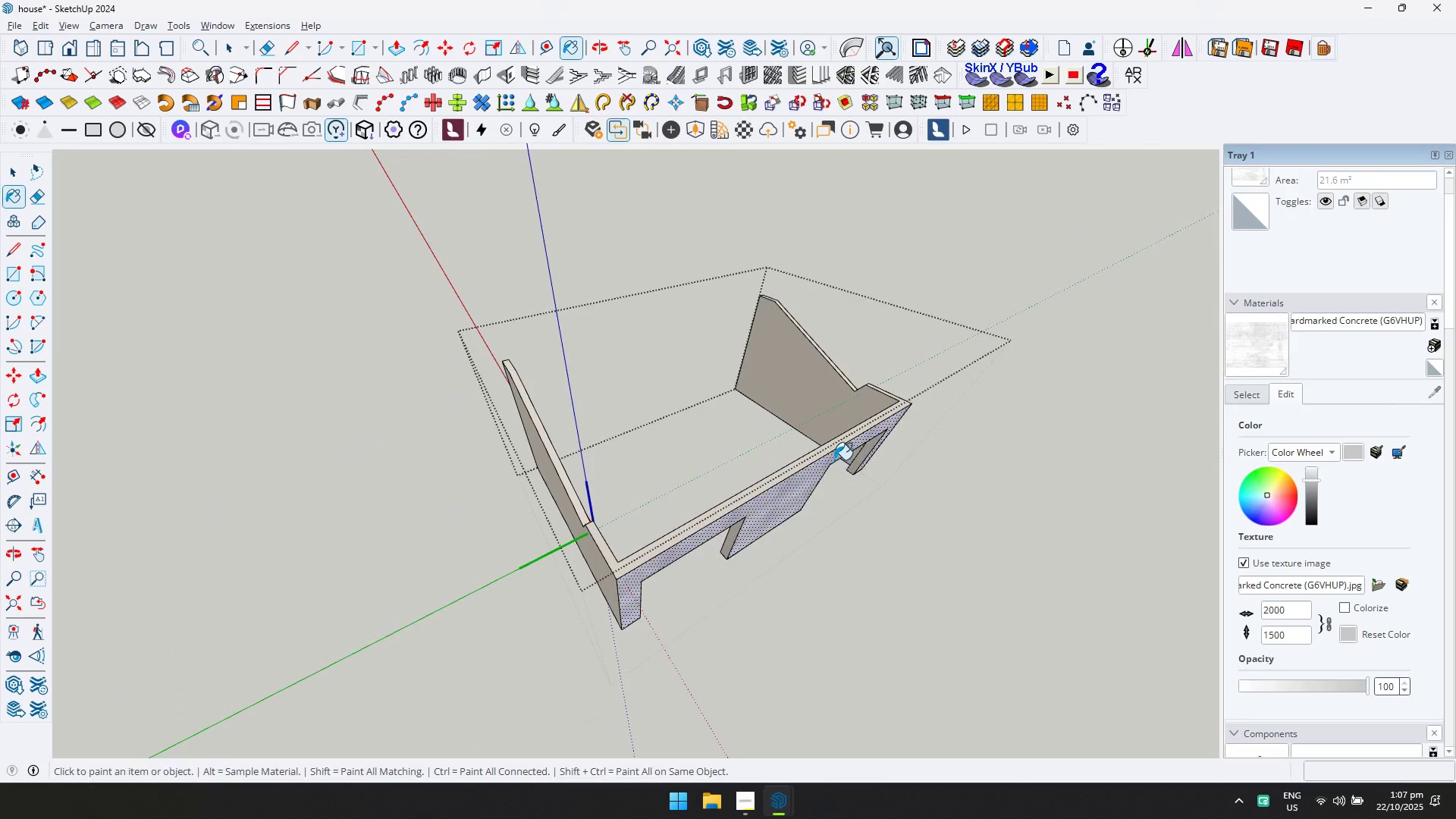 
key(Control+Z)
 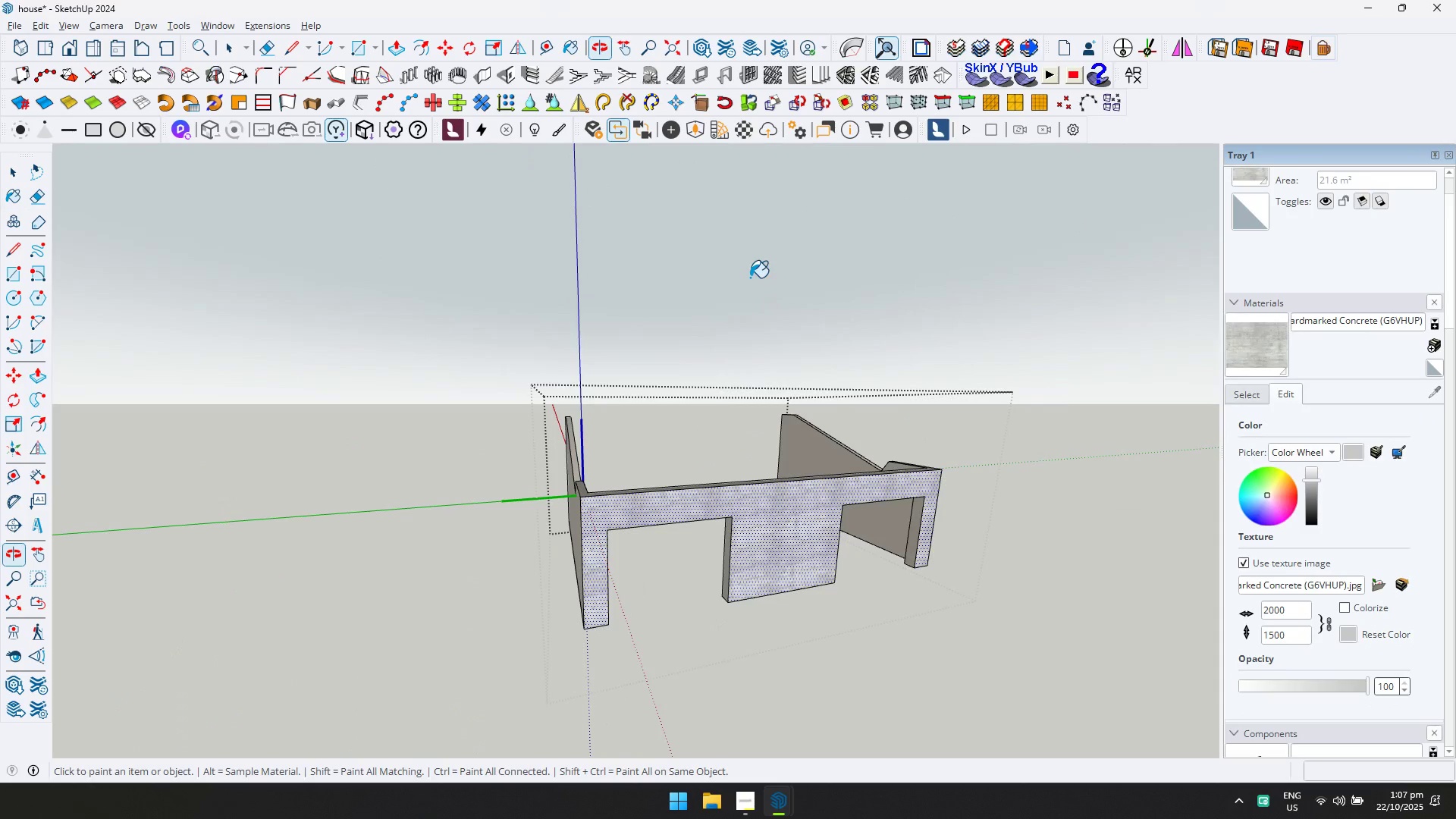 
scroll: coordinate [896, 444], scroll_direction: up, amount: 5.0
 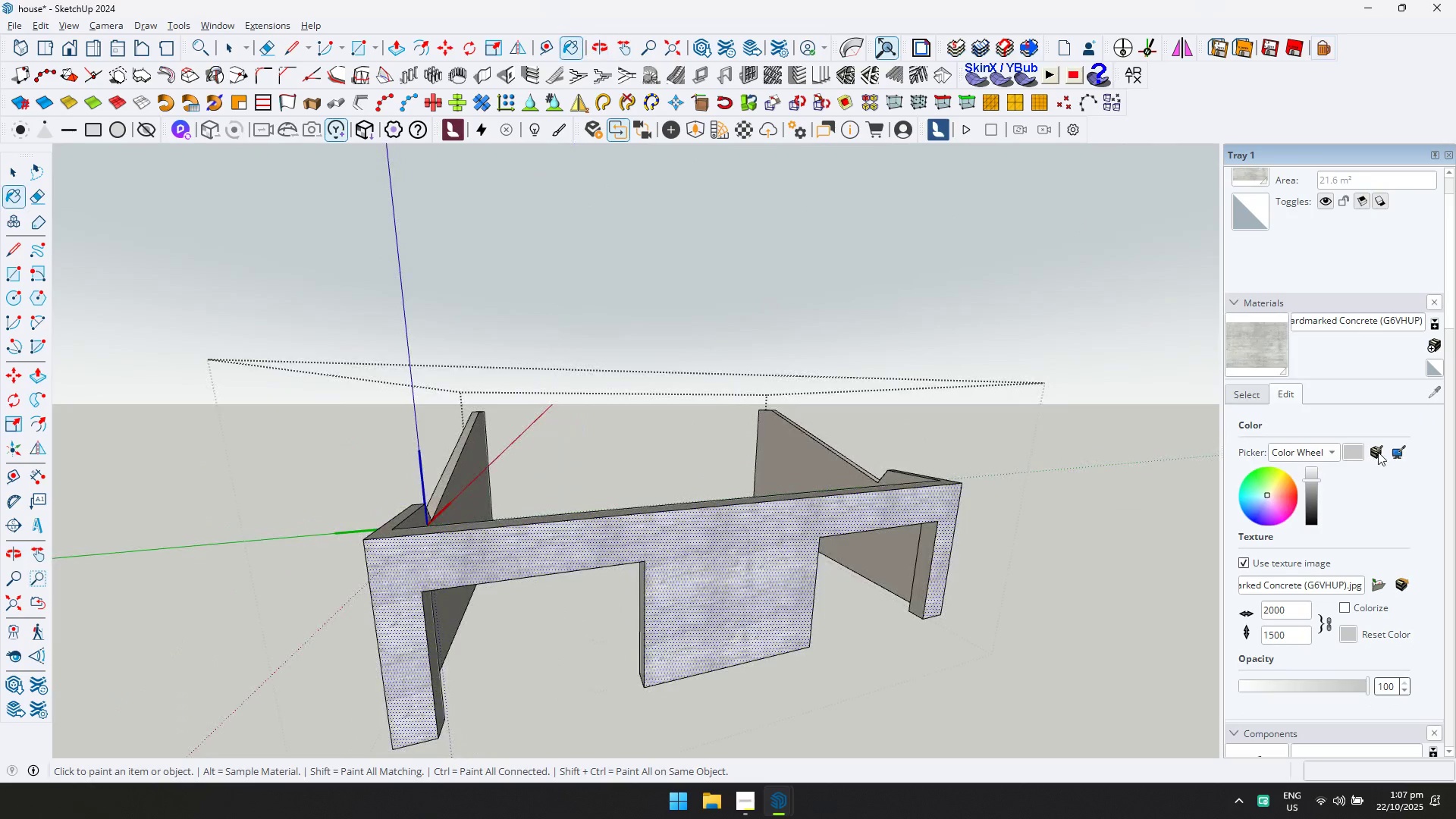 
left_click([1378, 452])
 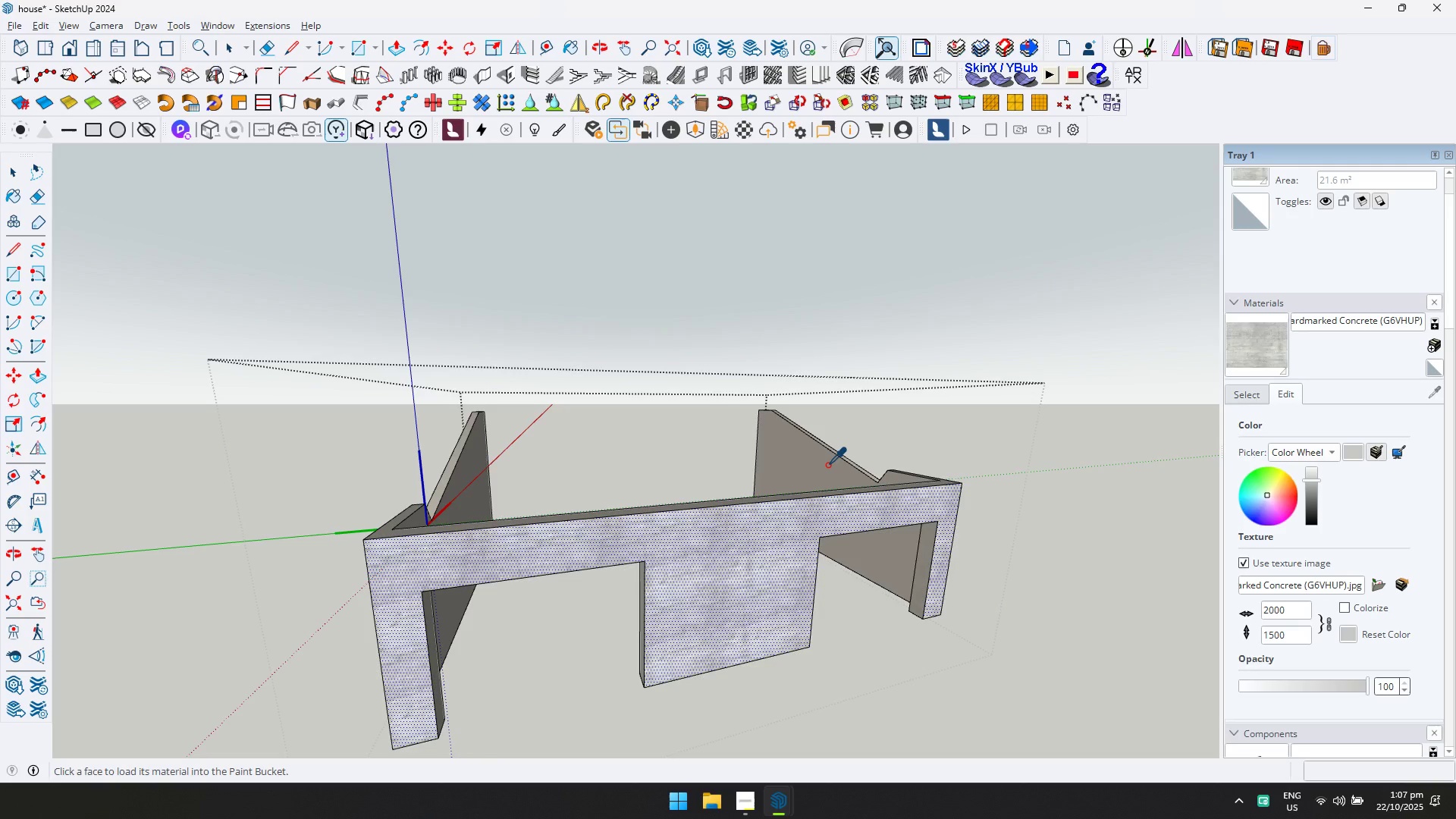 
left_click([827, 465])
 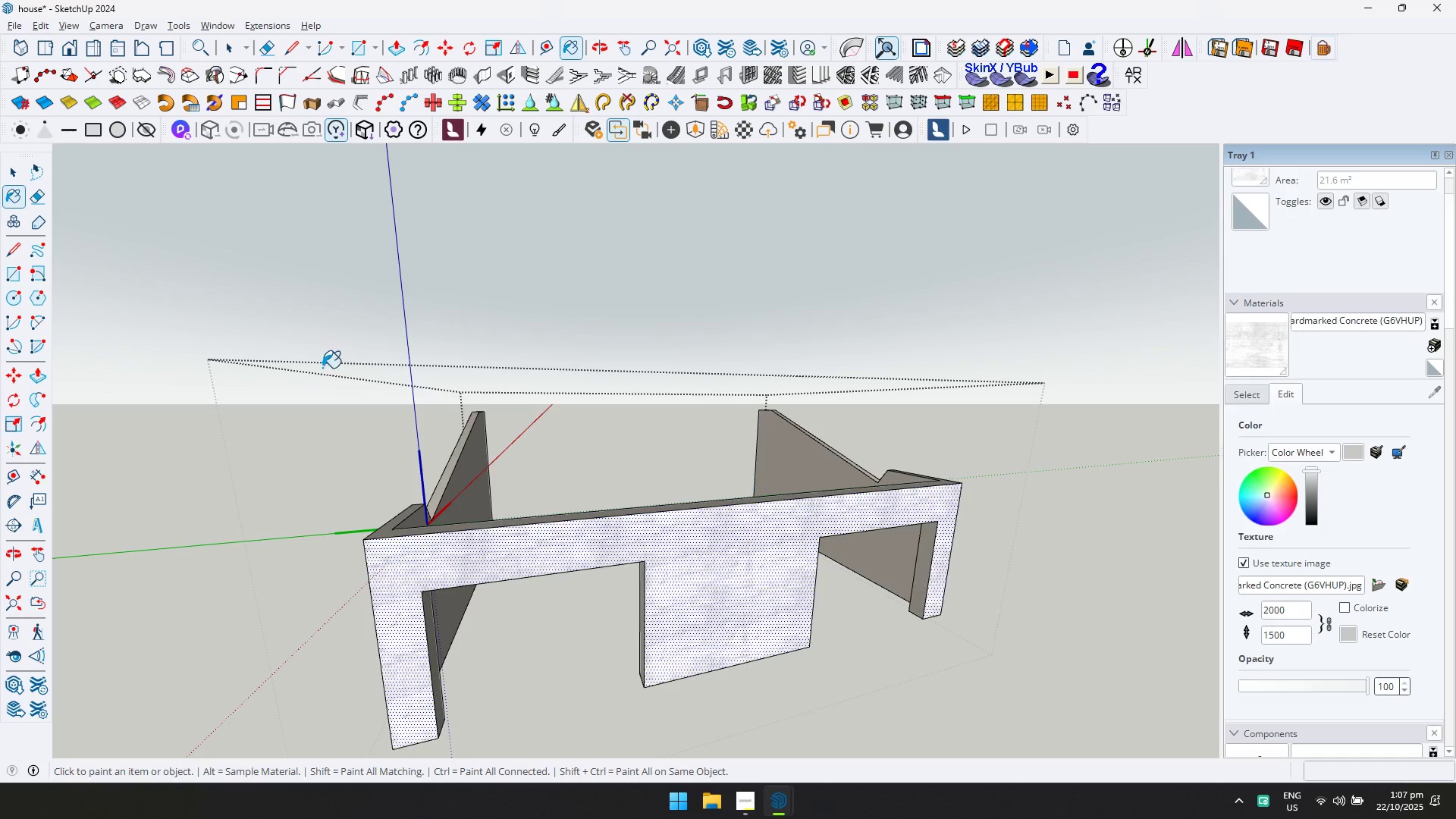 
key(Space)
 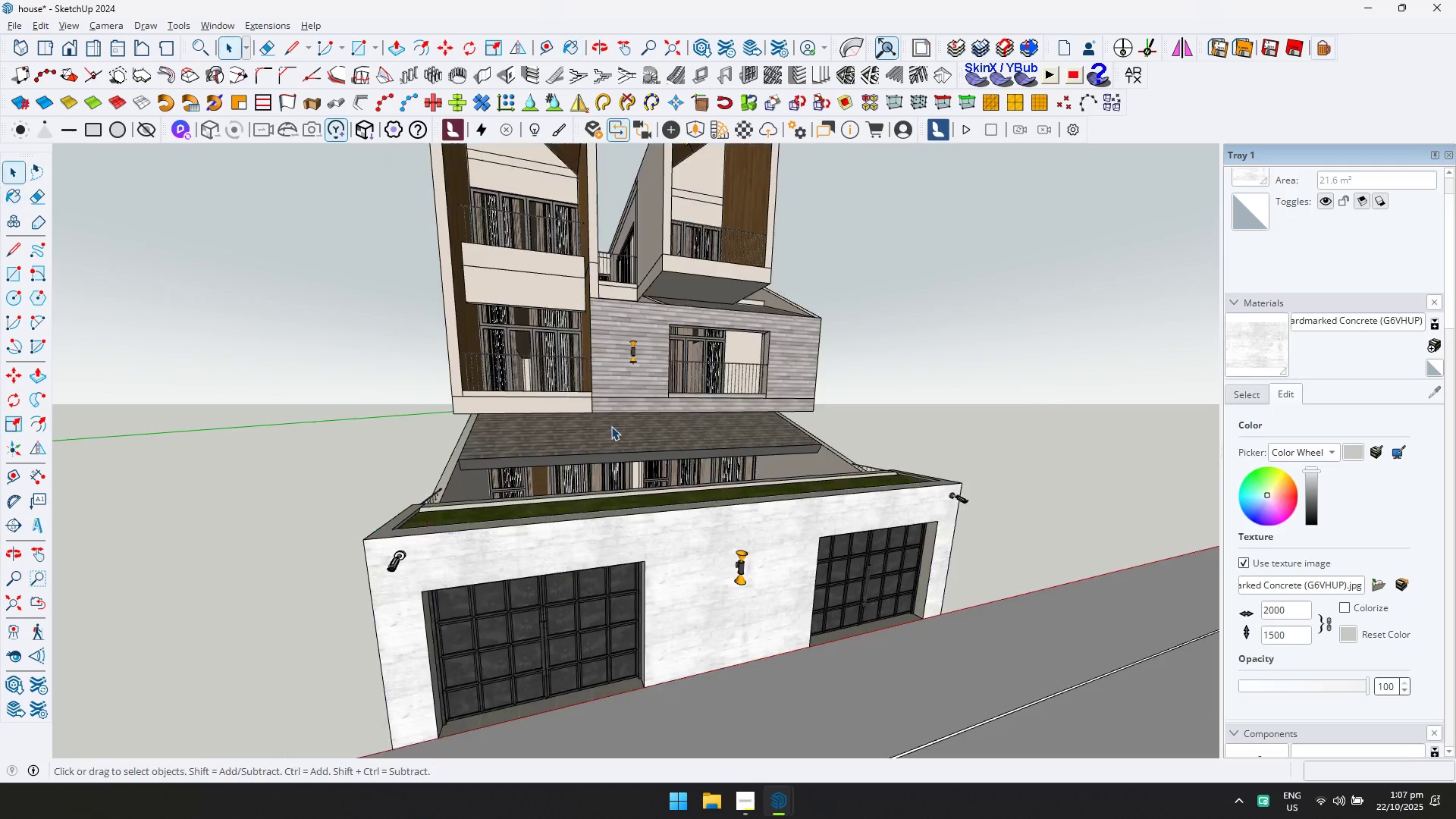 
key(Escape)
 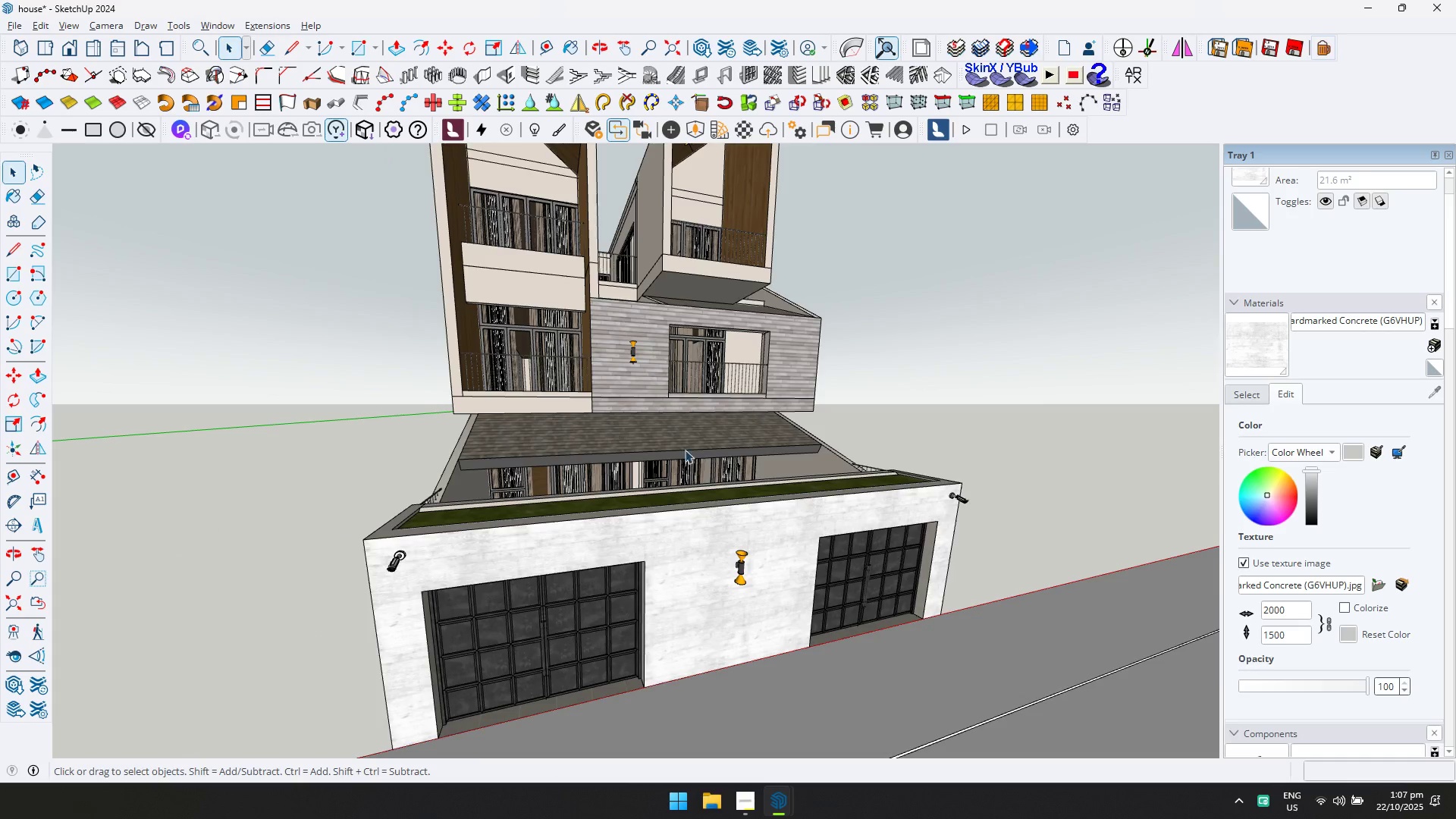 
key(Escape)
 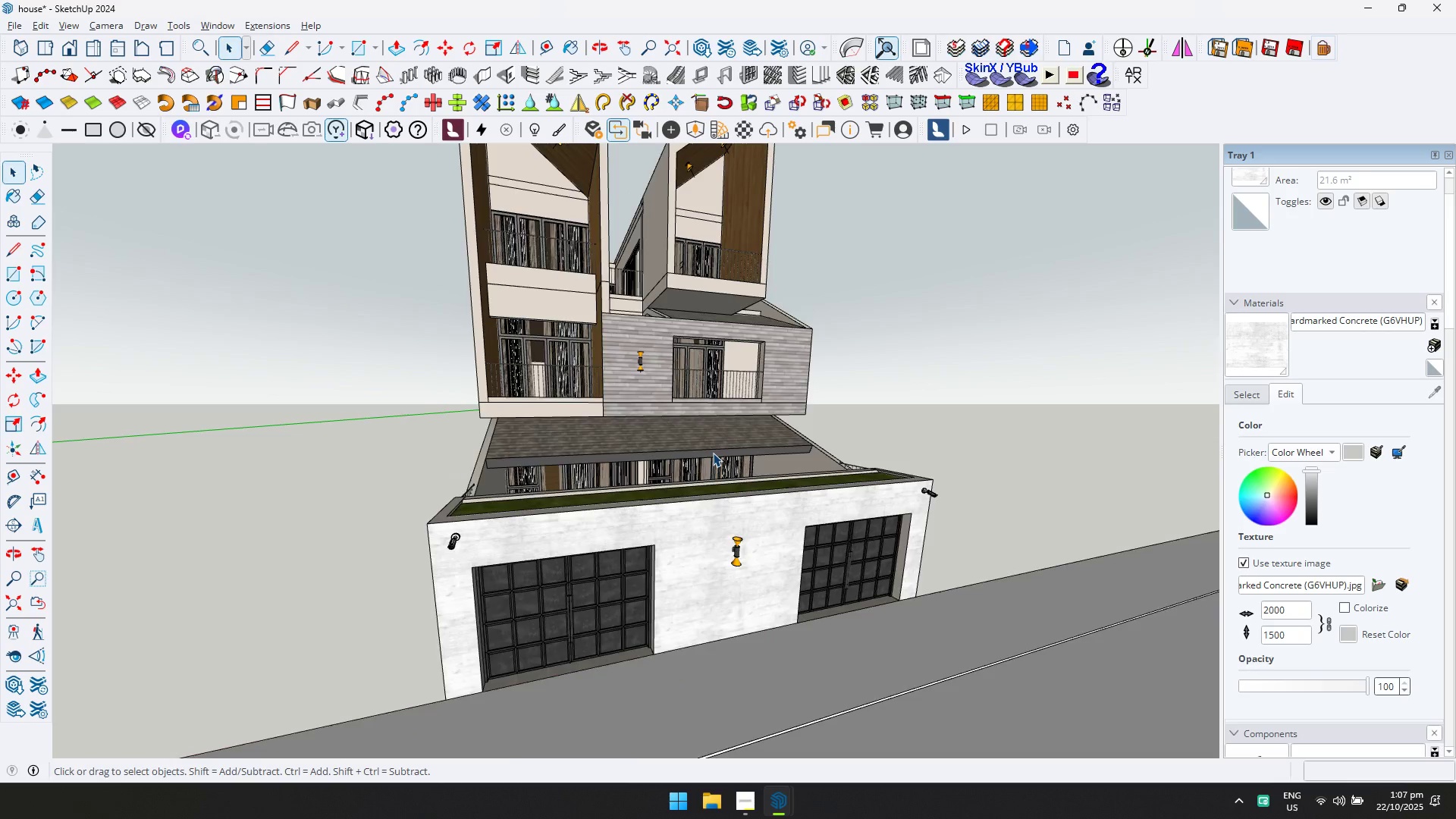 
scroll: coordinate [717, 451], scroll_direction: down, amount: 2.0
 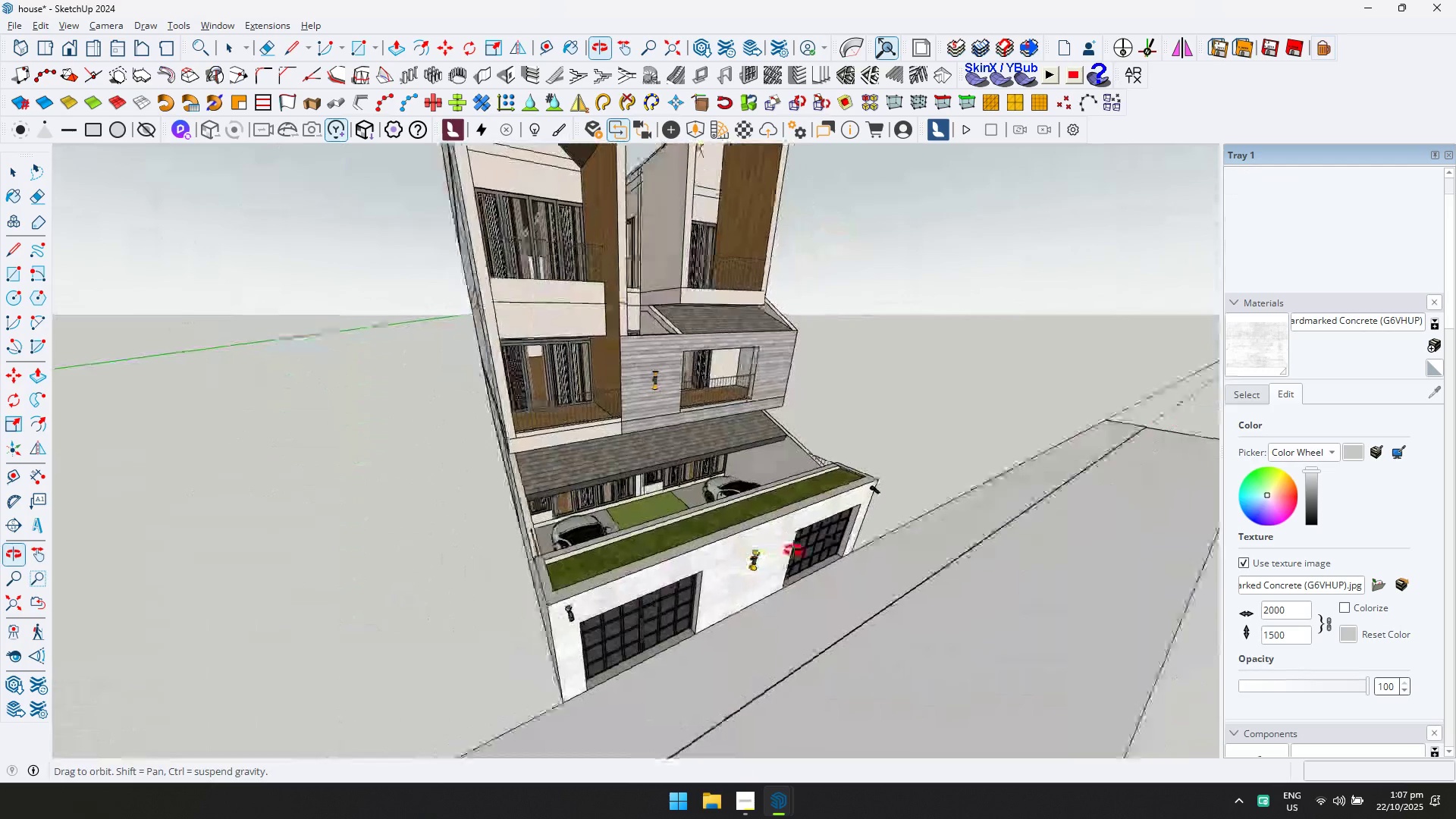 
scroll: coordinate [698, 299], scroll_direction: up, amount: 14.0
 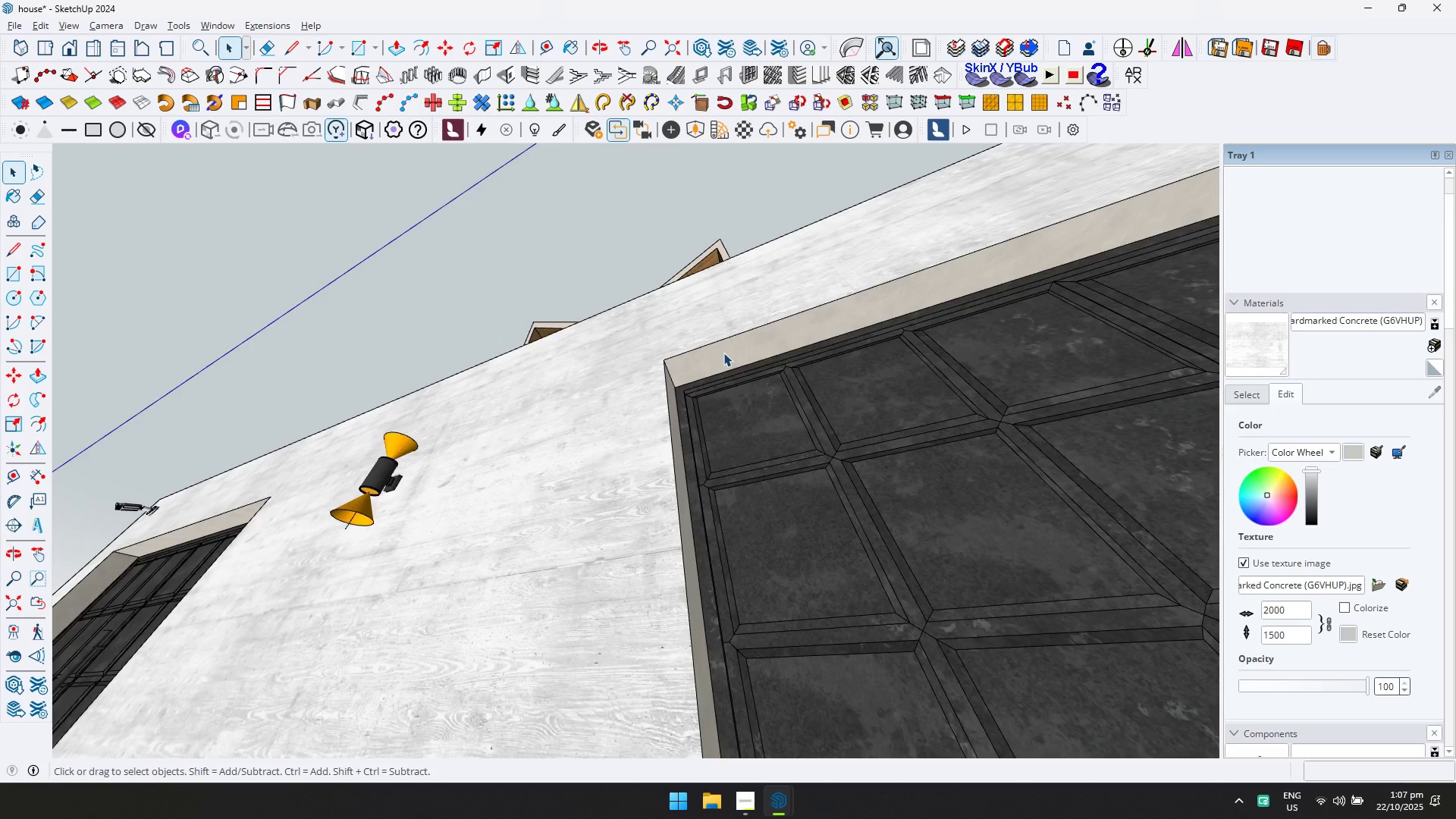 
double_click([723, 353])
 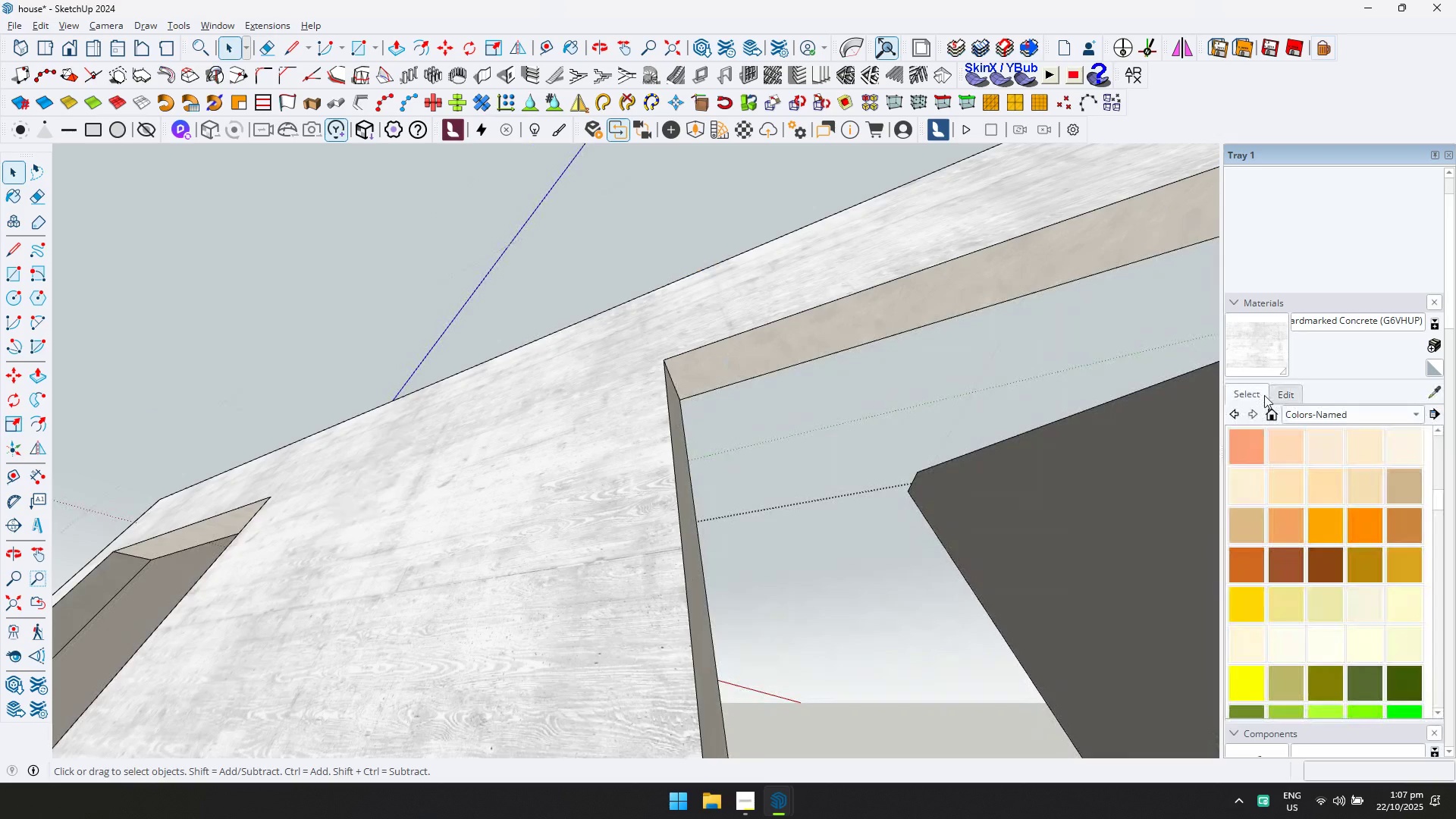 
left_click([1279, 391])
 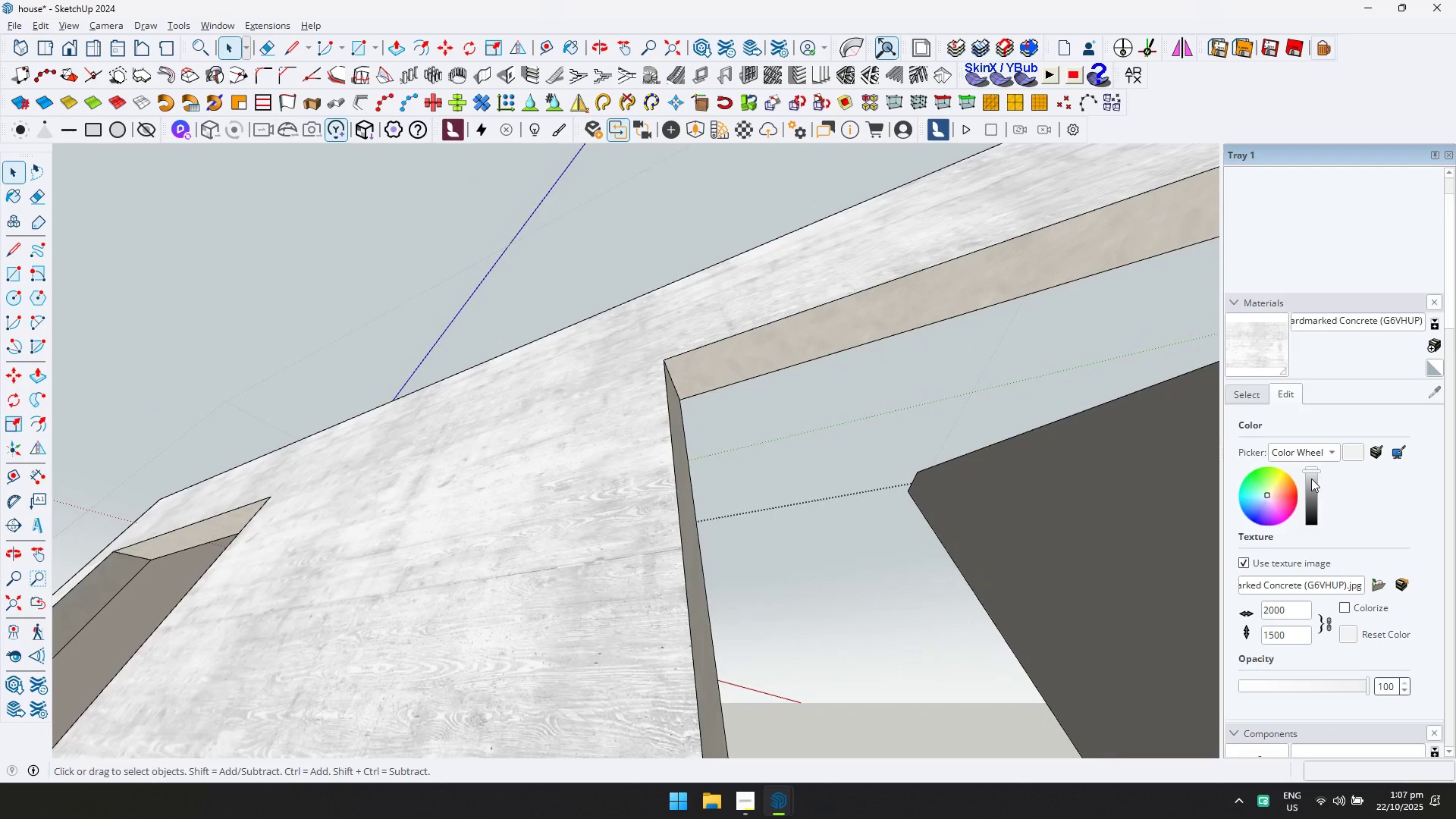 
left_click([1313, 477])
 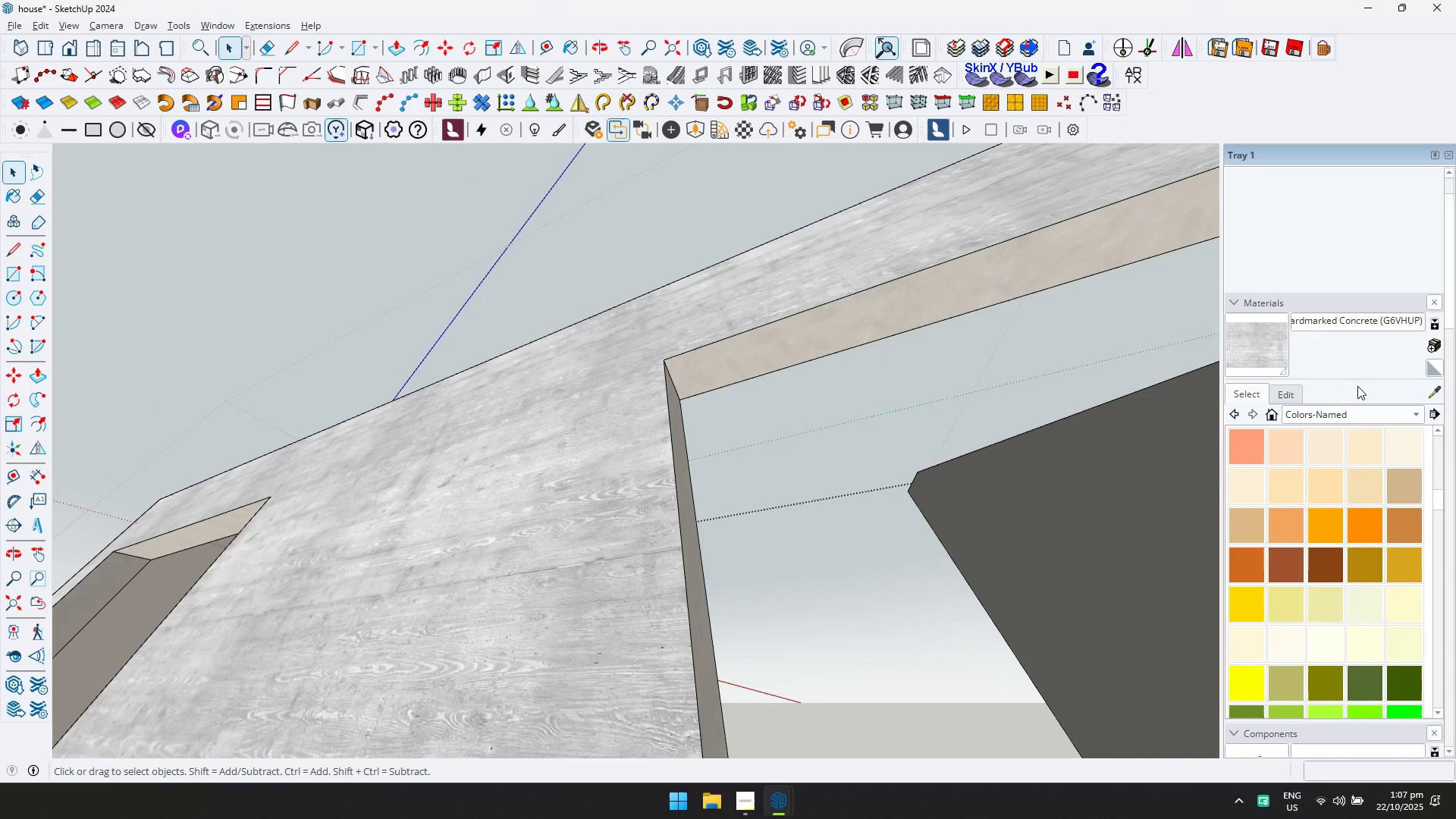 
left_click([1431, 391])
 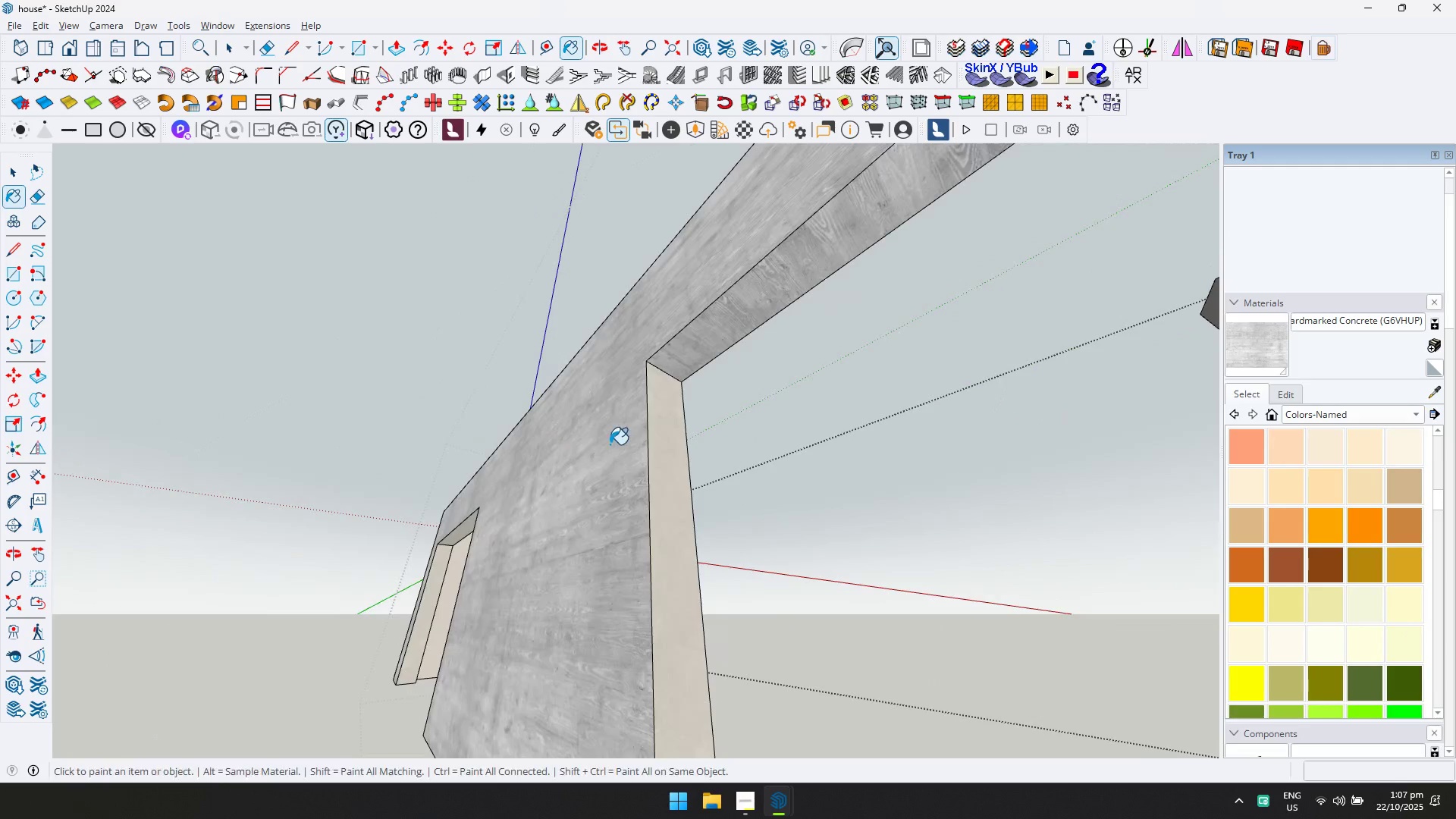 
scroll: coordinate [552, 413], scroll_direction: down, amount: 3.0
 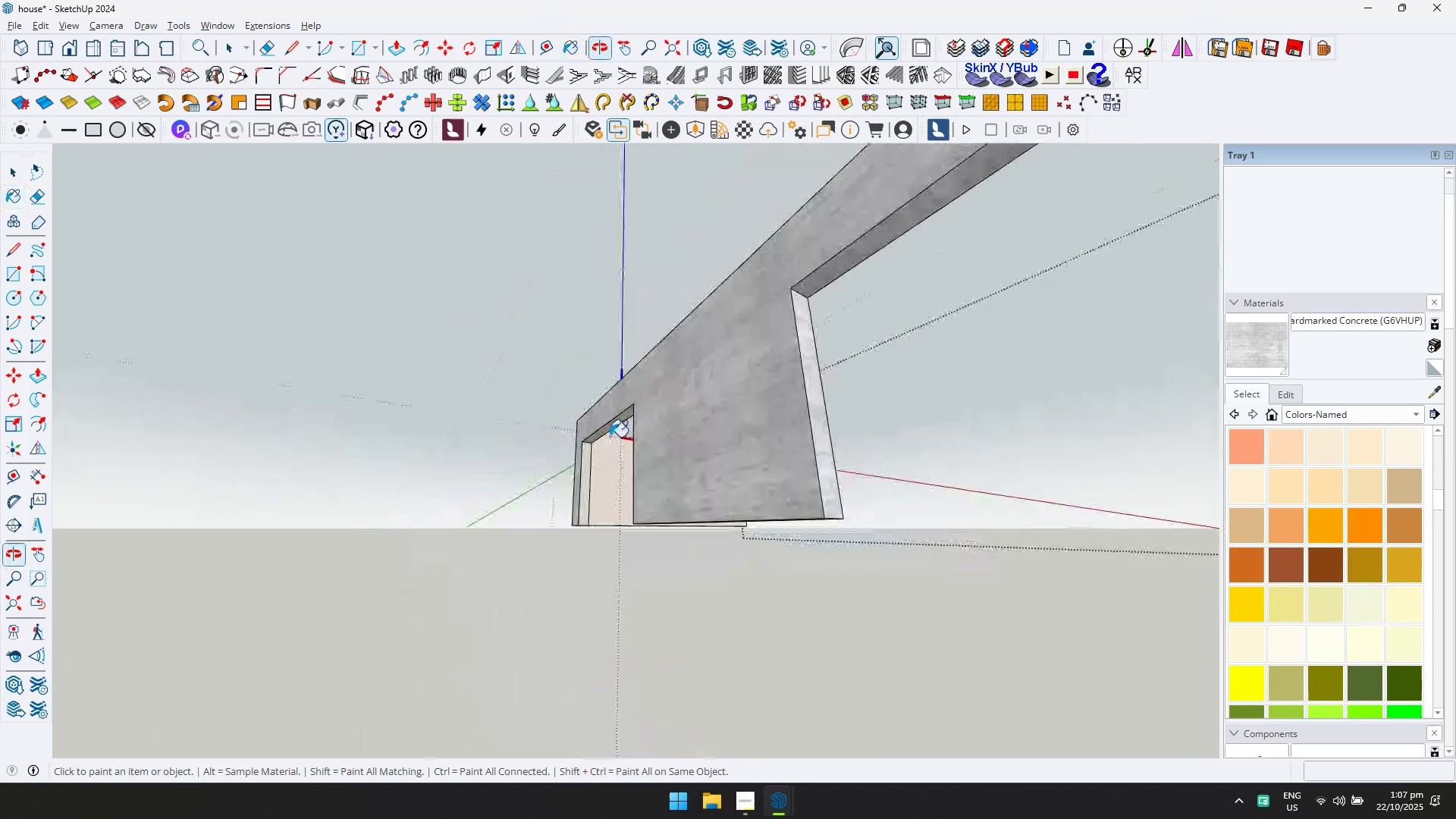 
key(Shift+ShiftLeft)
 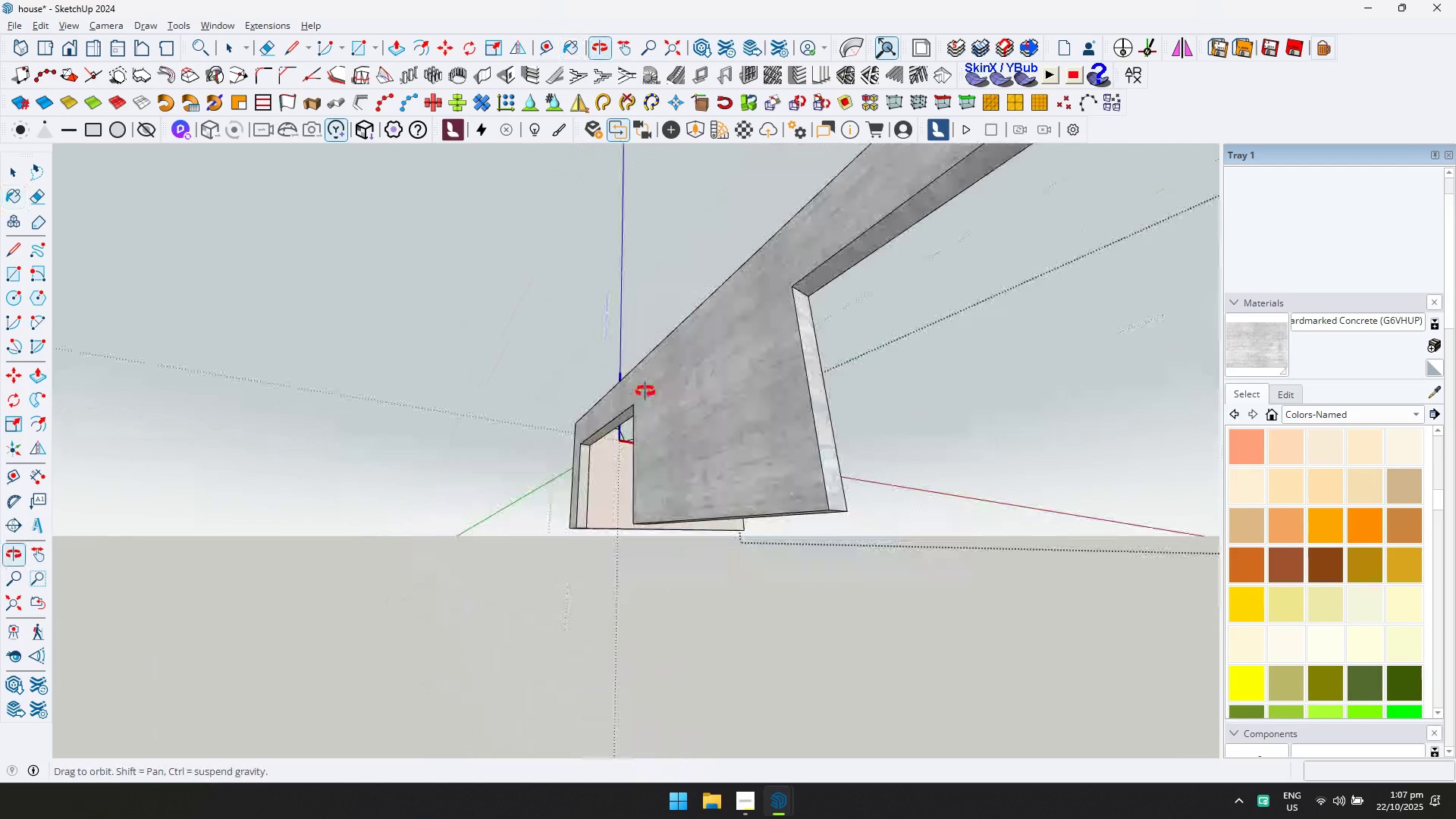 
hold_key(key=ControlLeft, duration=0.73)
 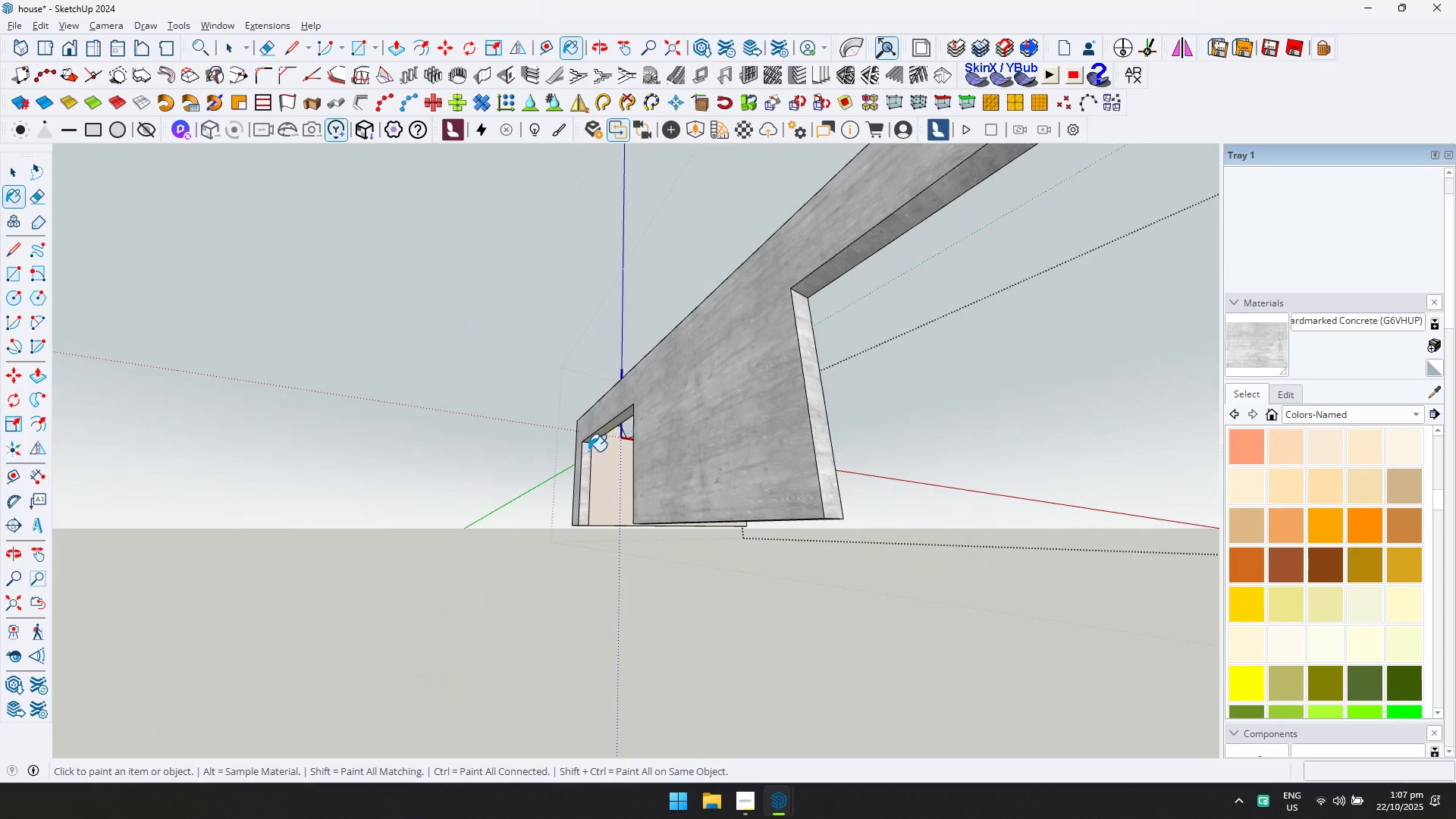 
scroll: coordinate [595, 438], scroll_direction: up, amount: 6.0
 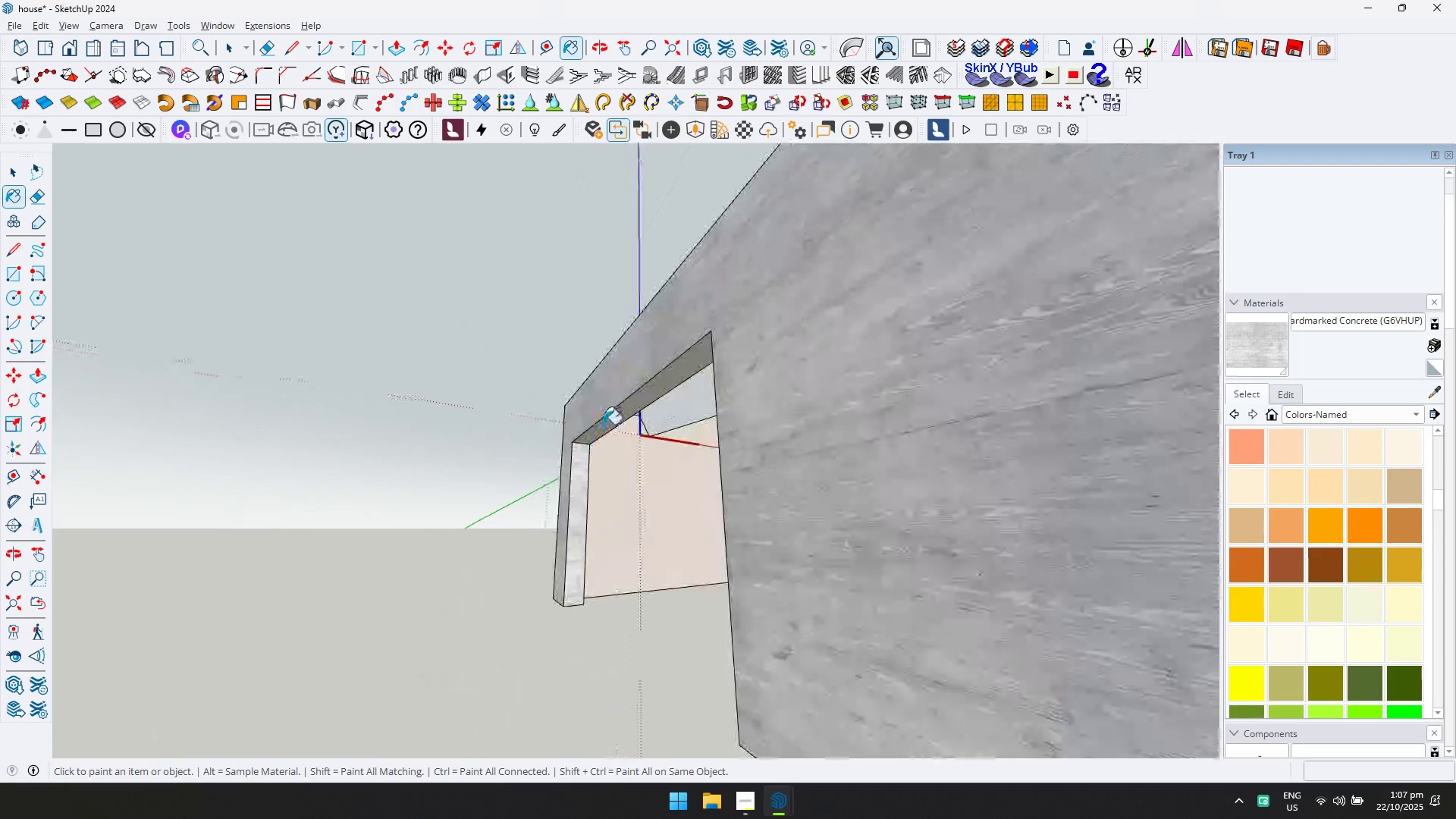 
left_click([604, 424])
 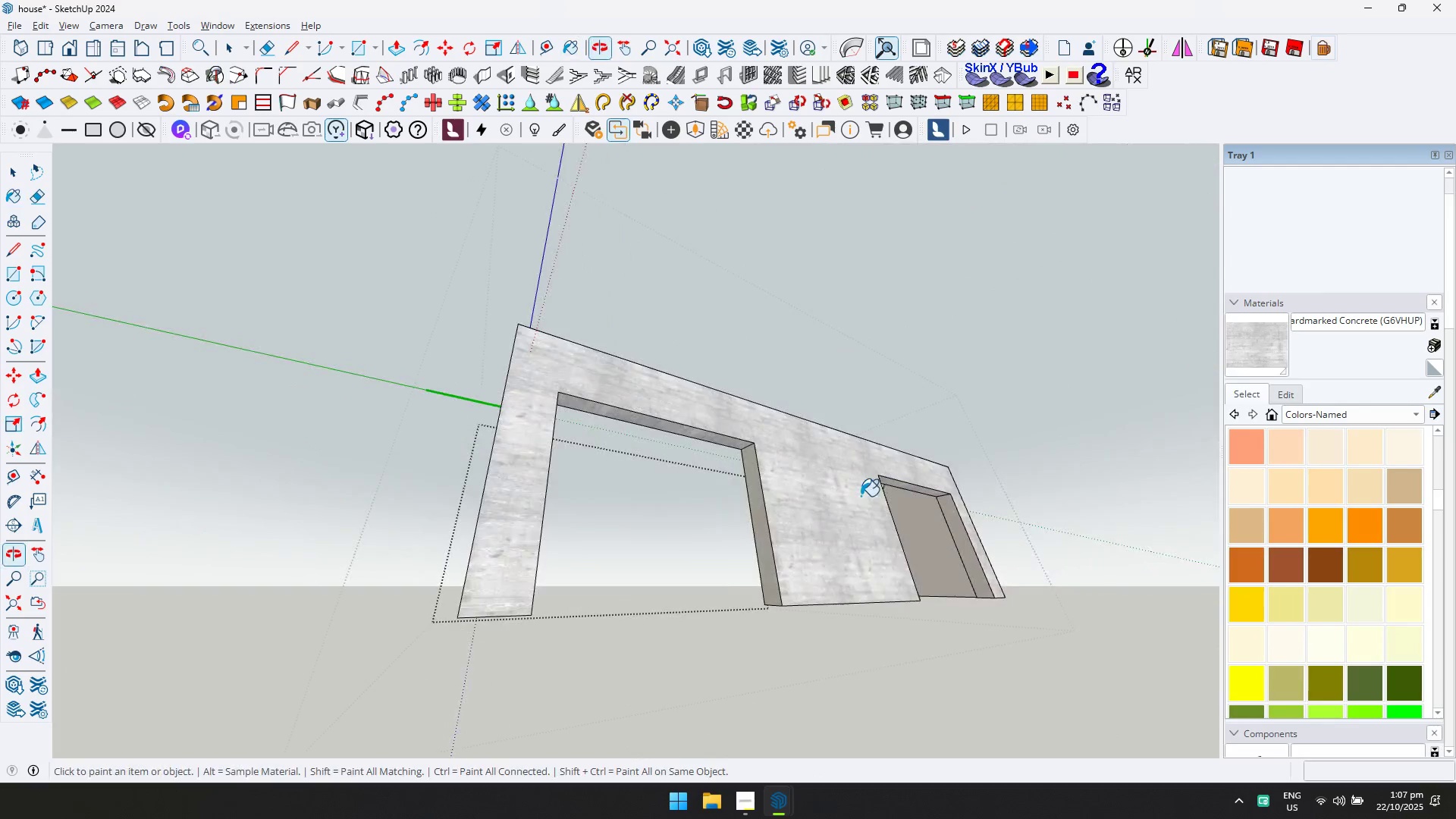 
scroll: coordinate [763, 507], scroll_direction: up, amount: 2.0
 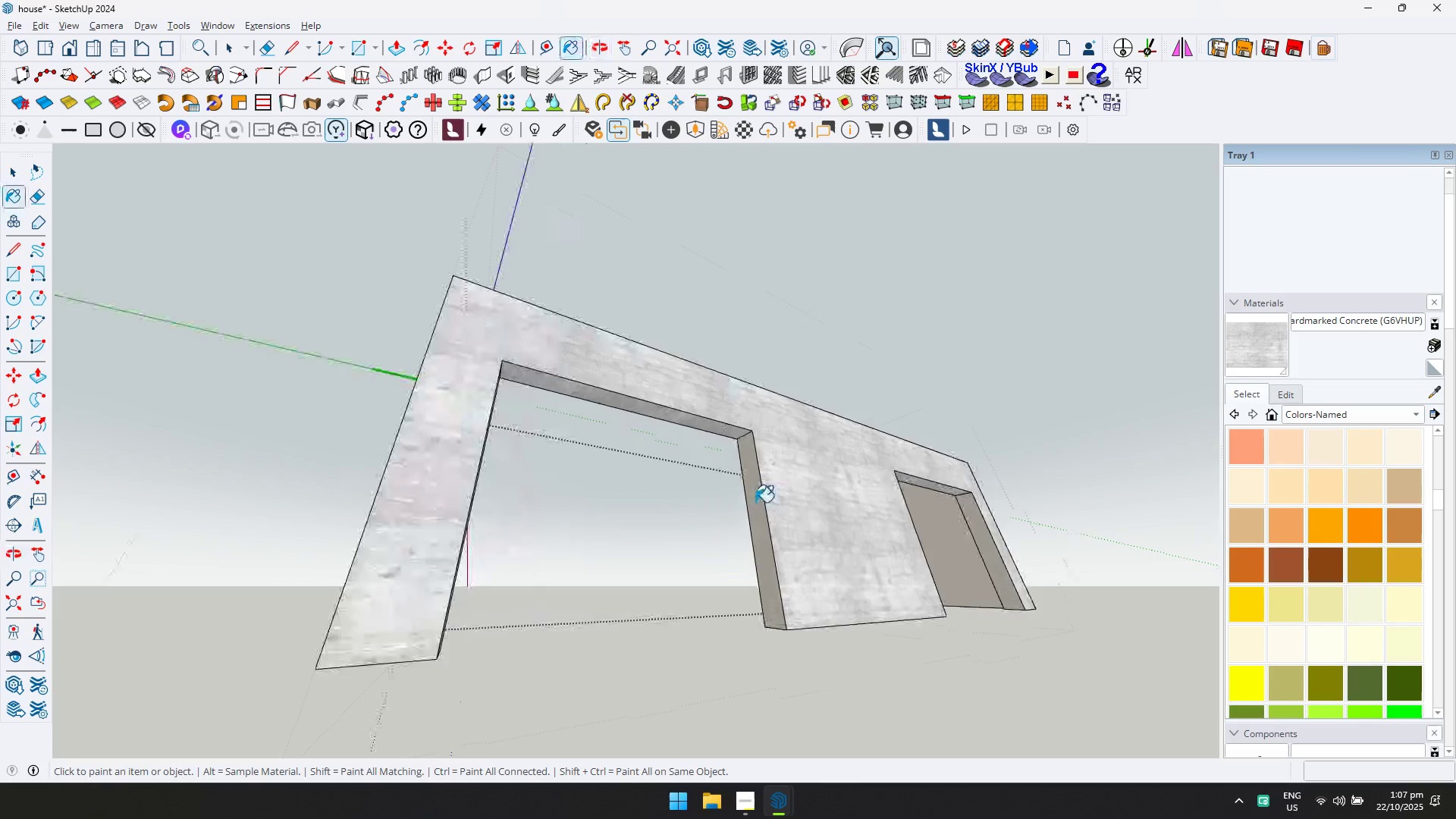 
left_click([755, 502])
 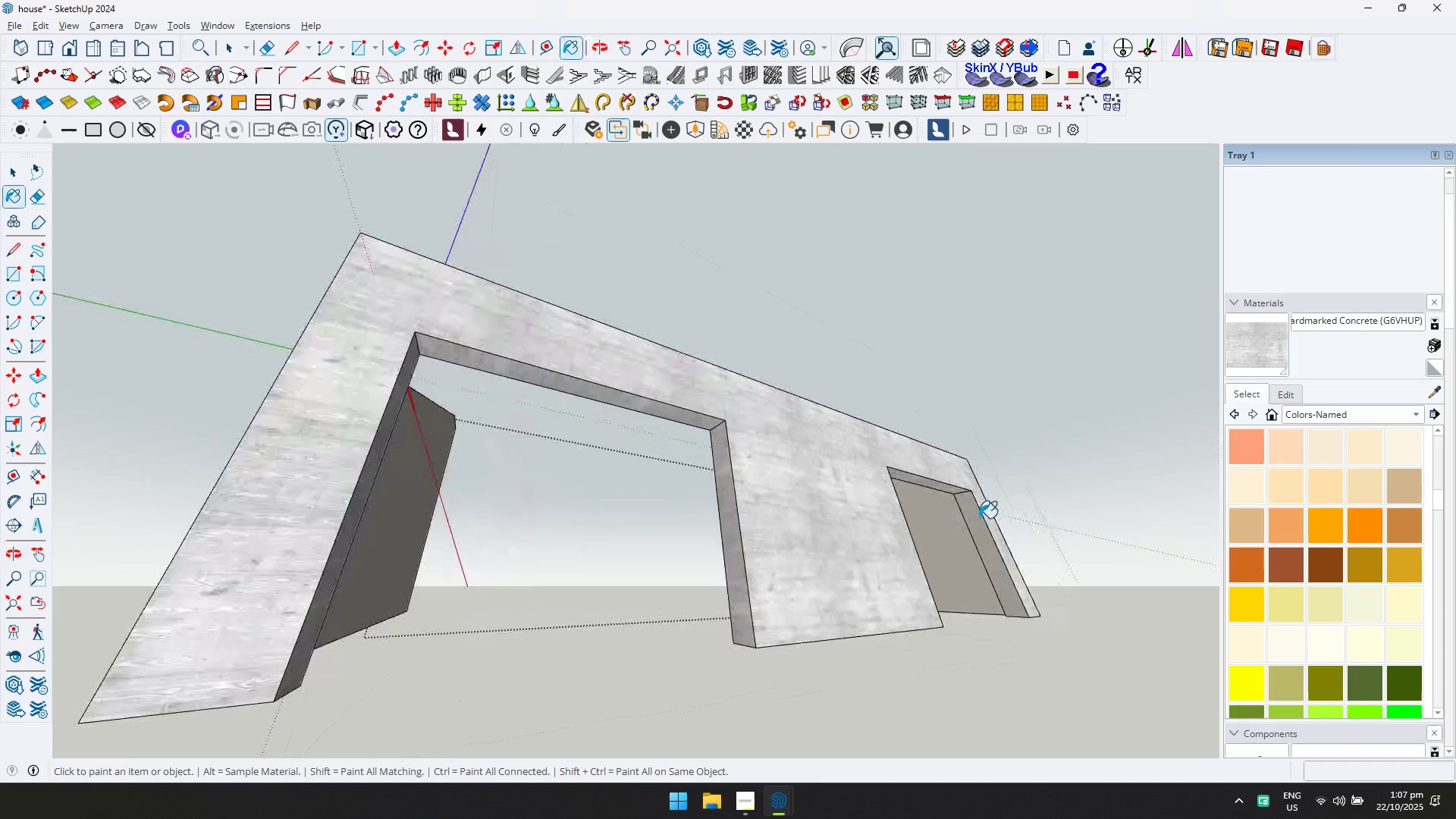 
scroll: coordinate [978, 518], scroll_direction: up, amount: 1.0
 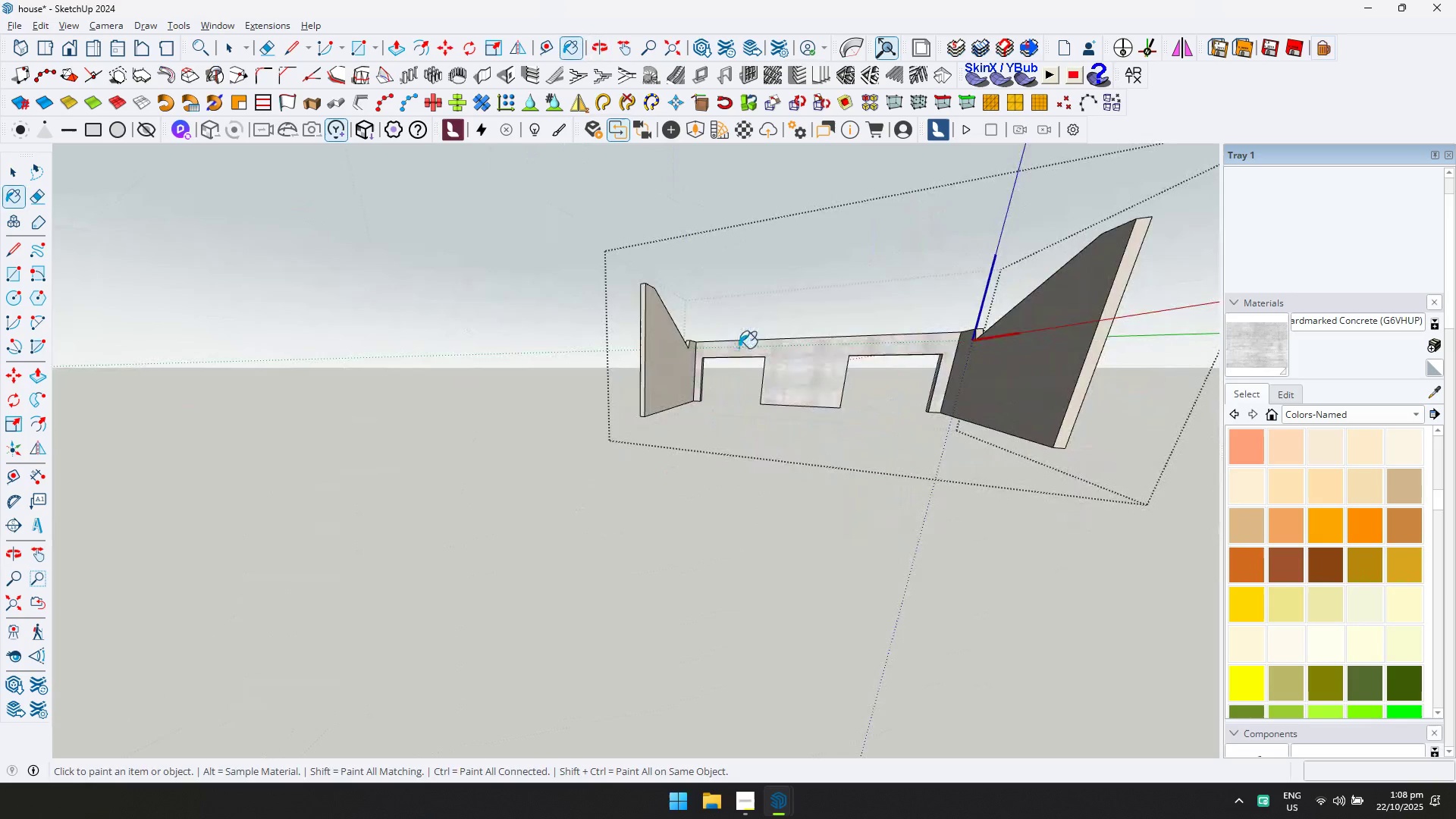 
scroll: coordinate [608, 491], scroll_direction: down, amount: 6.0
 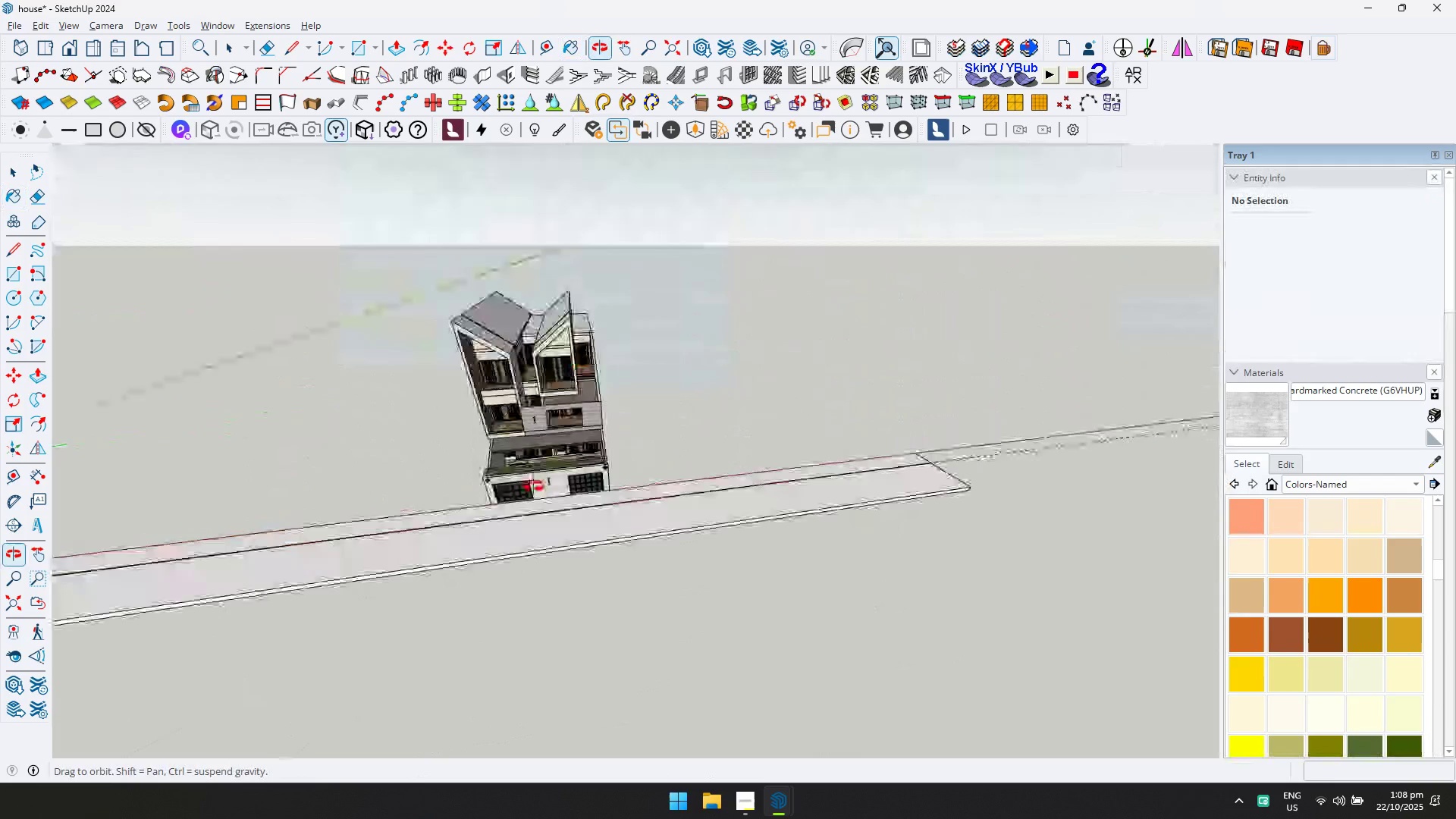 
key(Escape)
 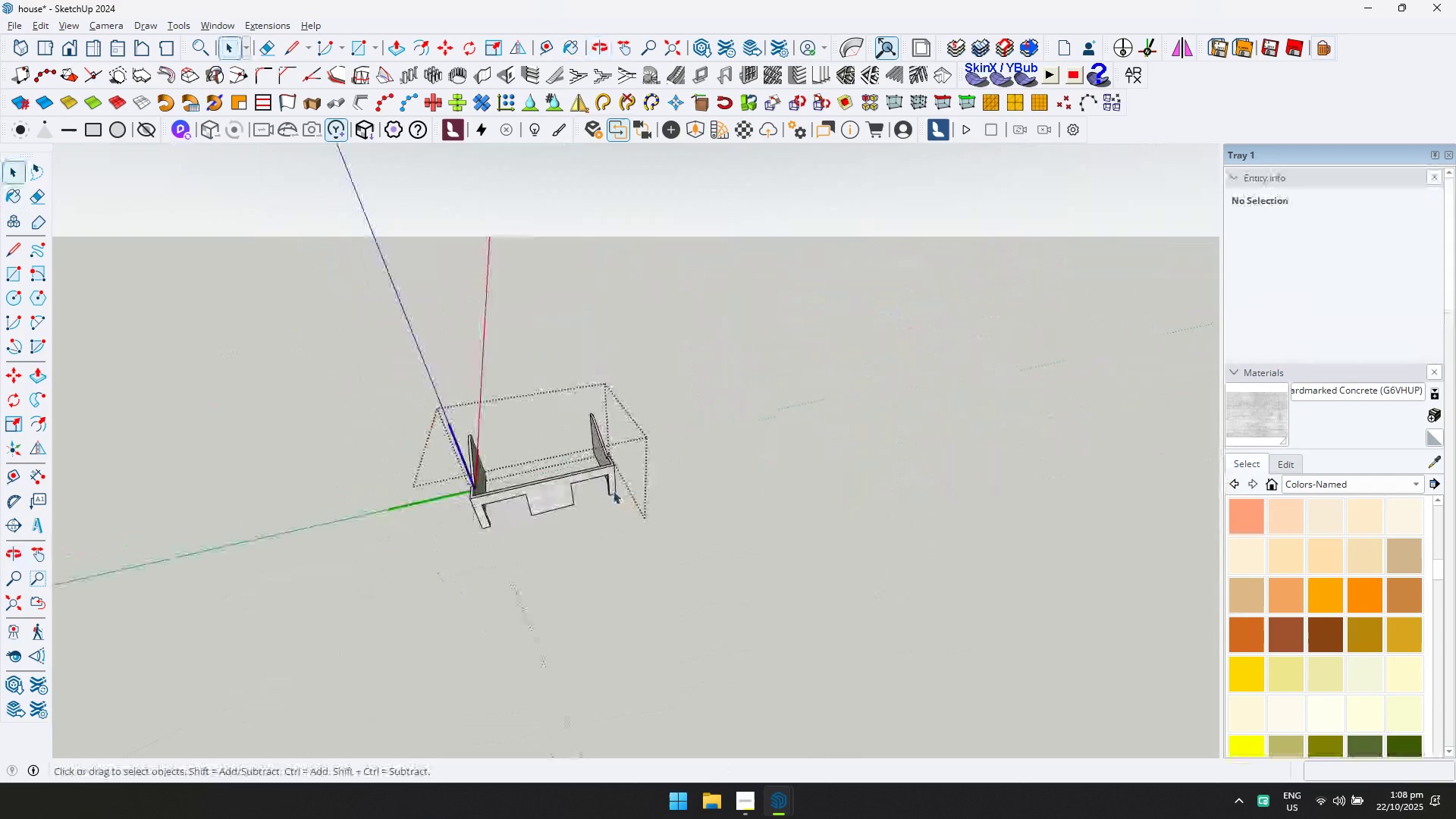 
key(Space)
 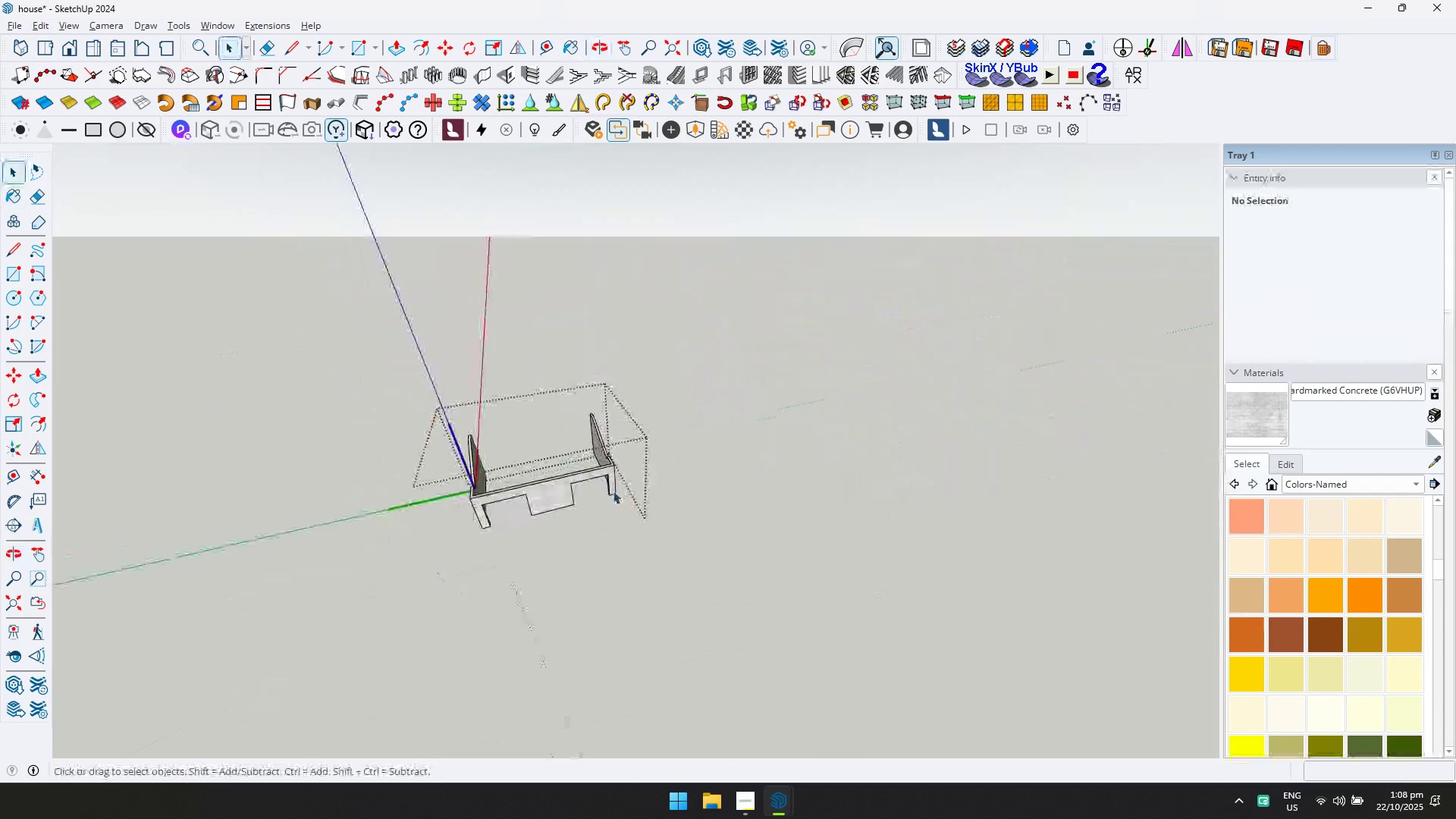 
key(Escape)
 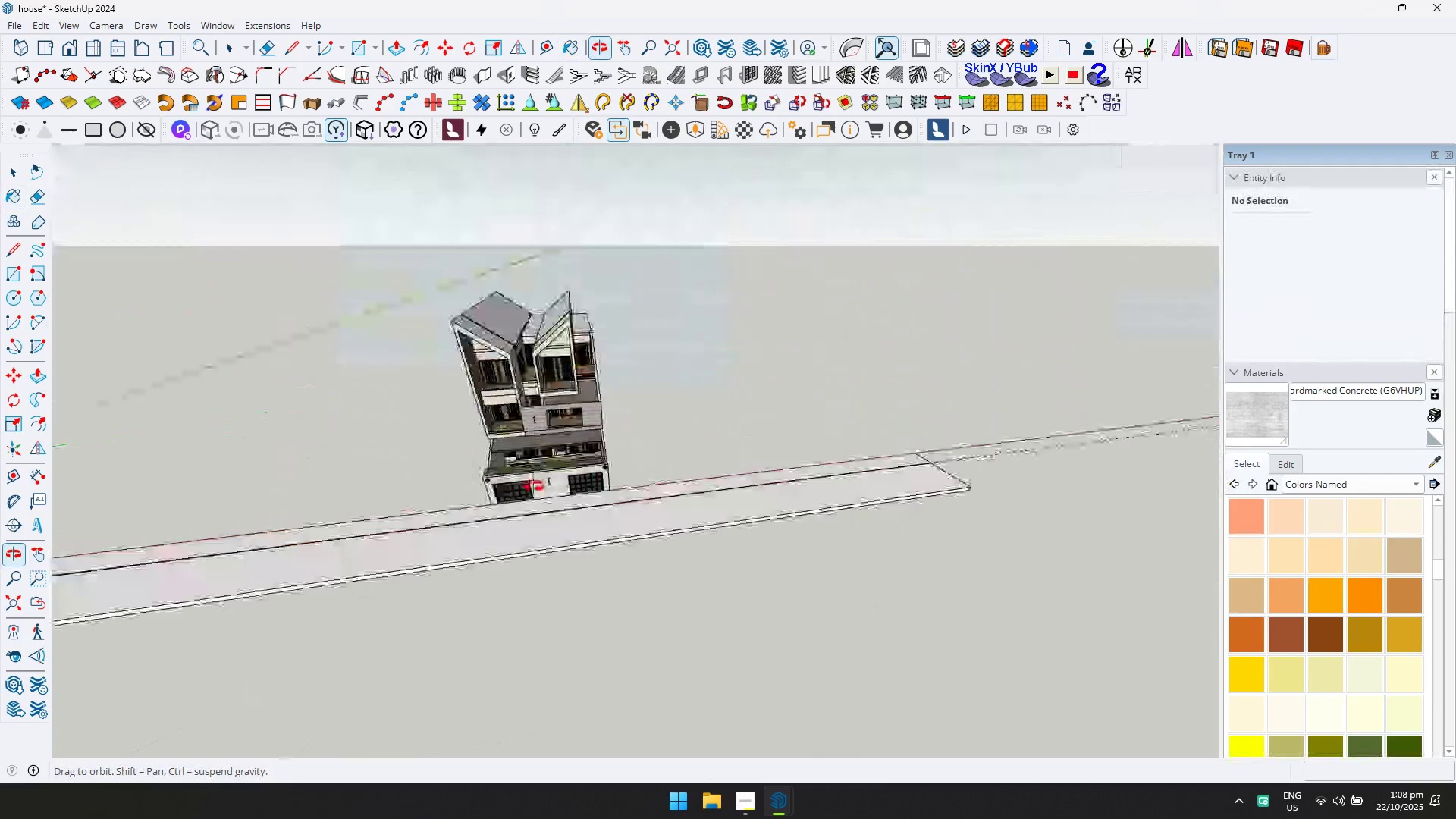 
scroll: coordinate [519, 388], scroll_direction: up, amount: 12.0
 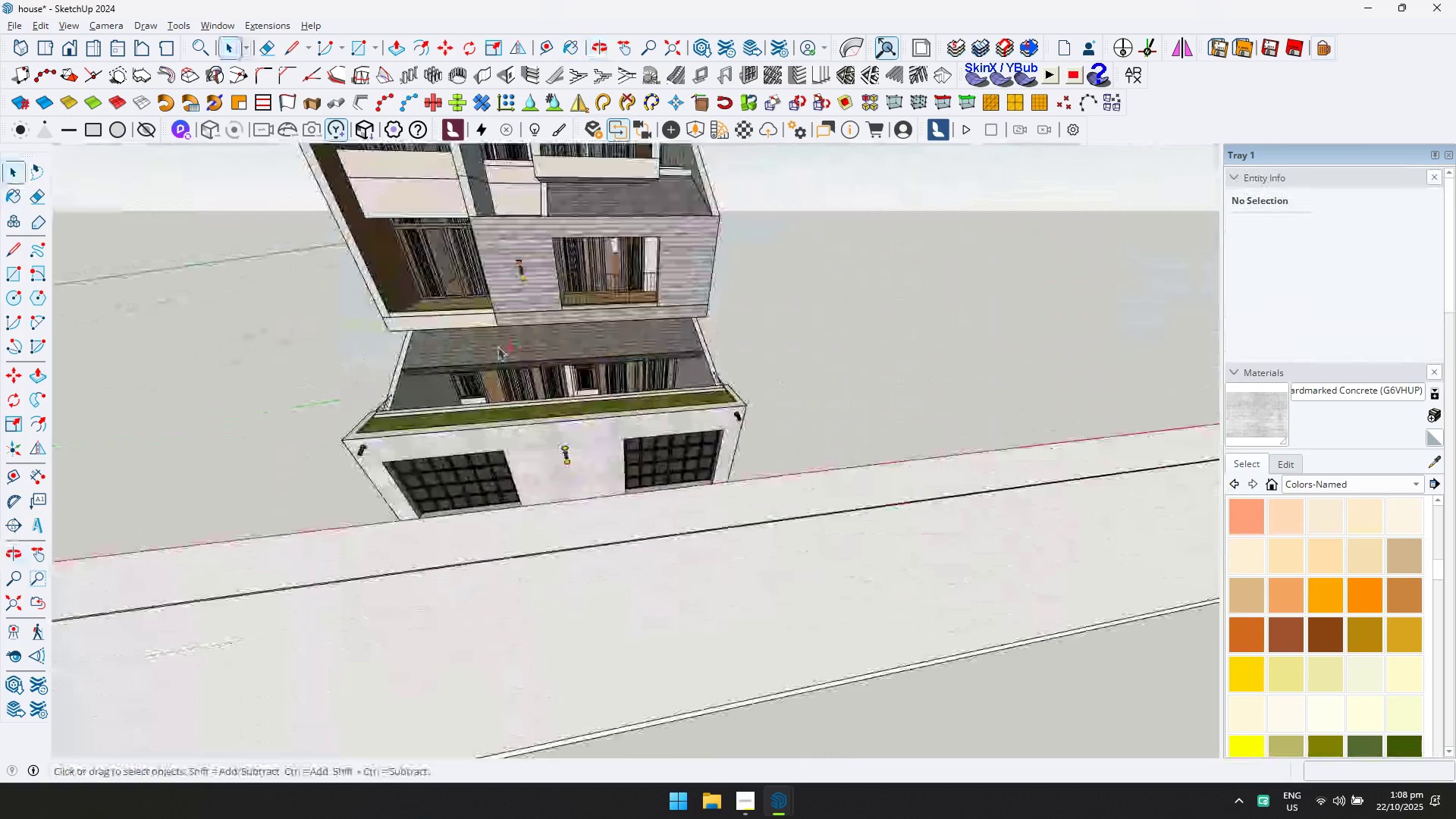 
key(Shift+ShiftLeft)
 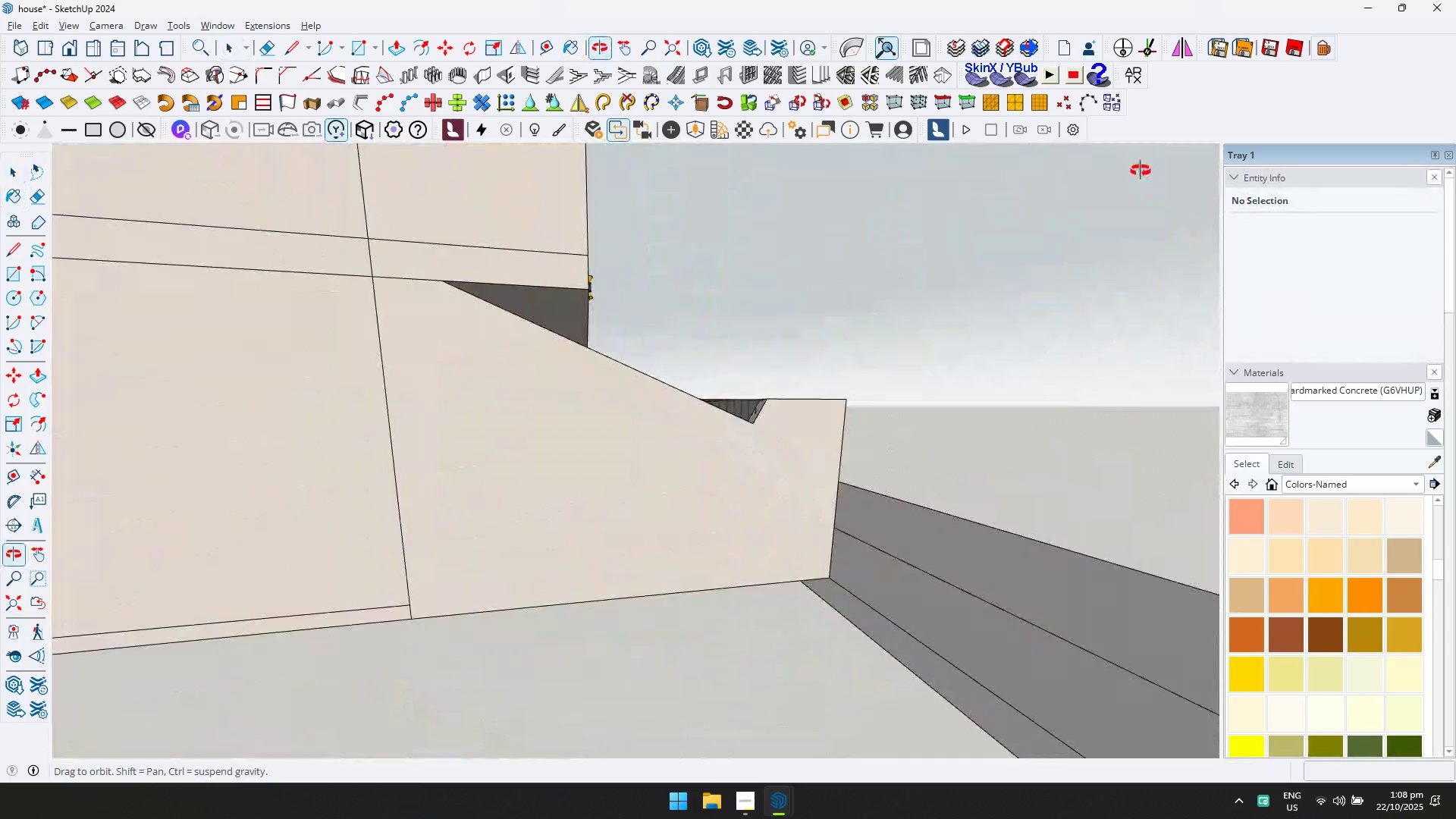 
scroll: coordinate [708, 418], scroll_direction: up, amount: 2.0
 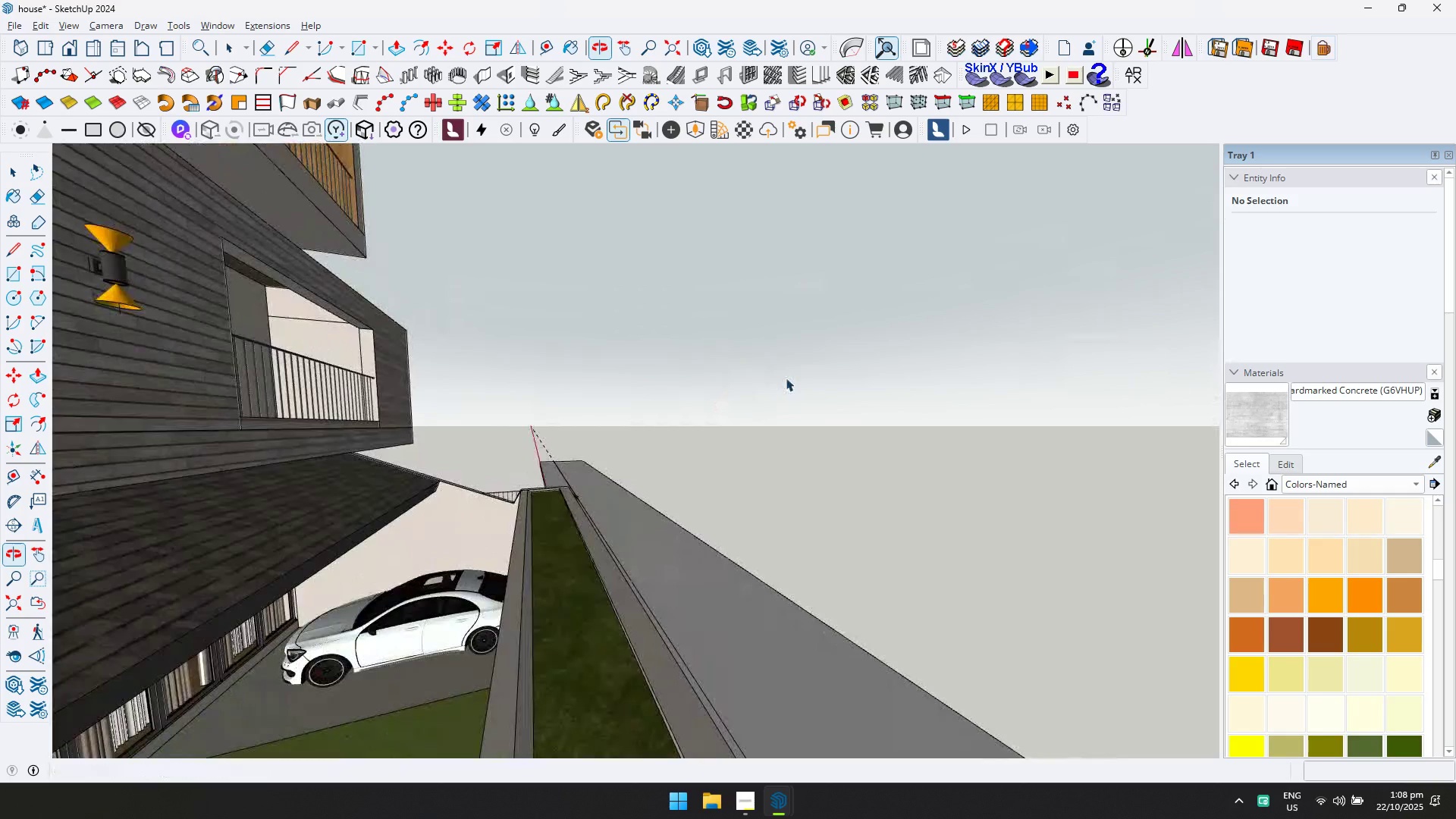 
key(Shift+1)
 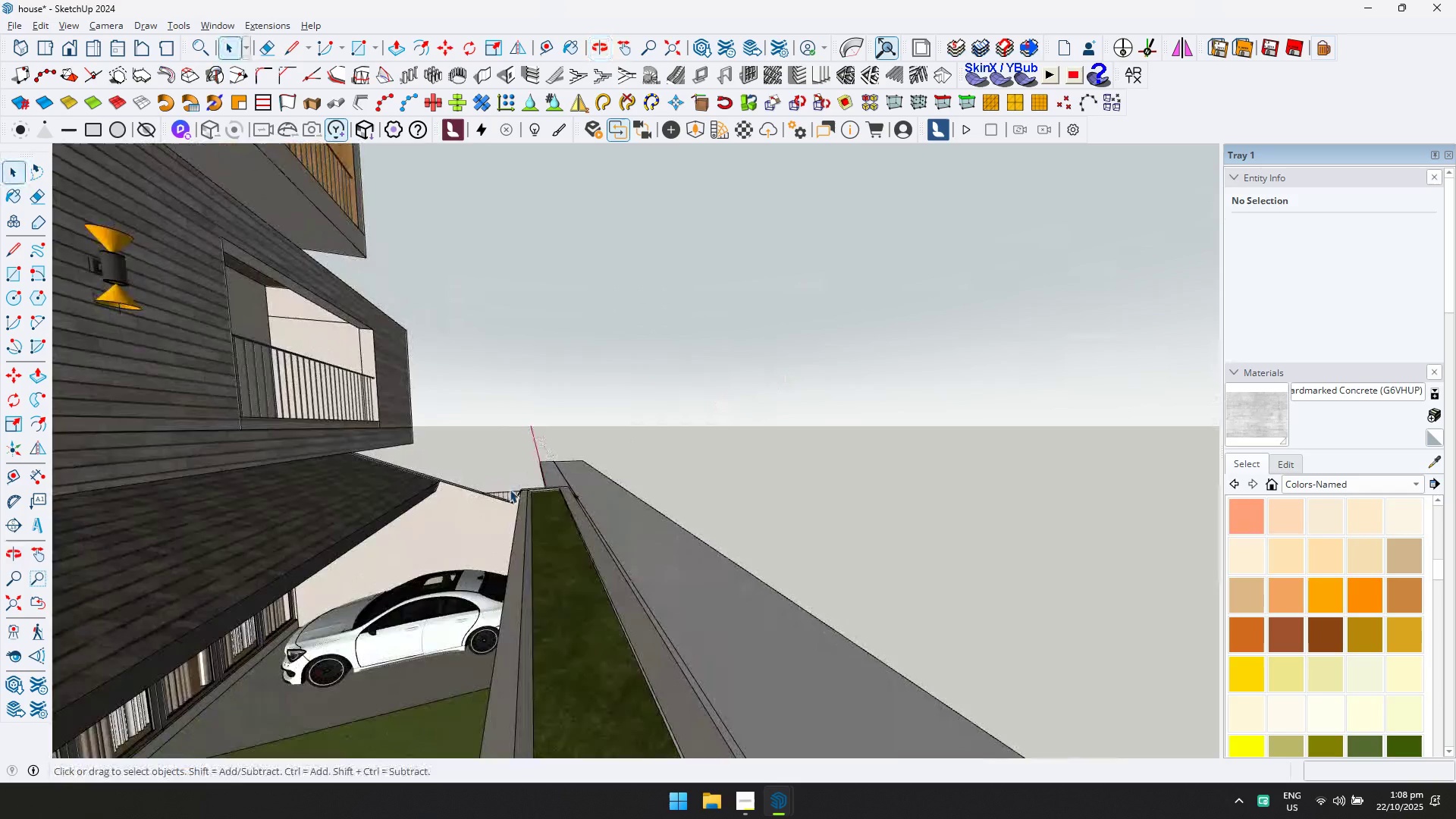 
key(Shift+ShiftLeft)
 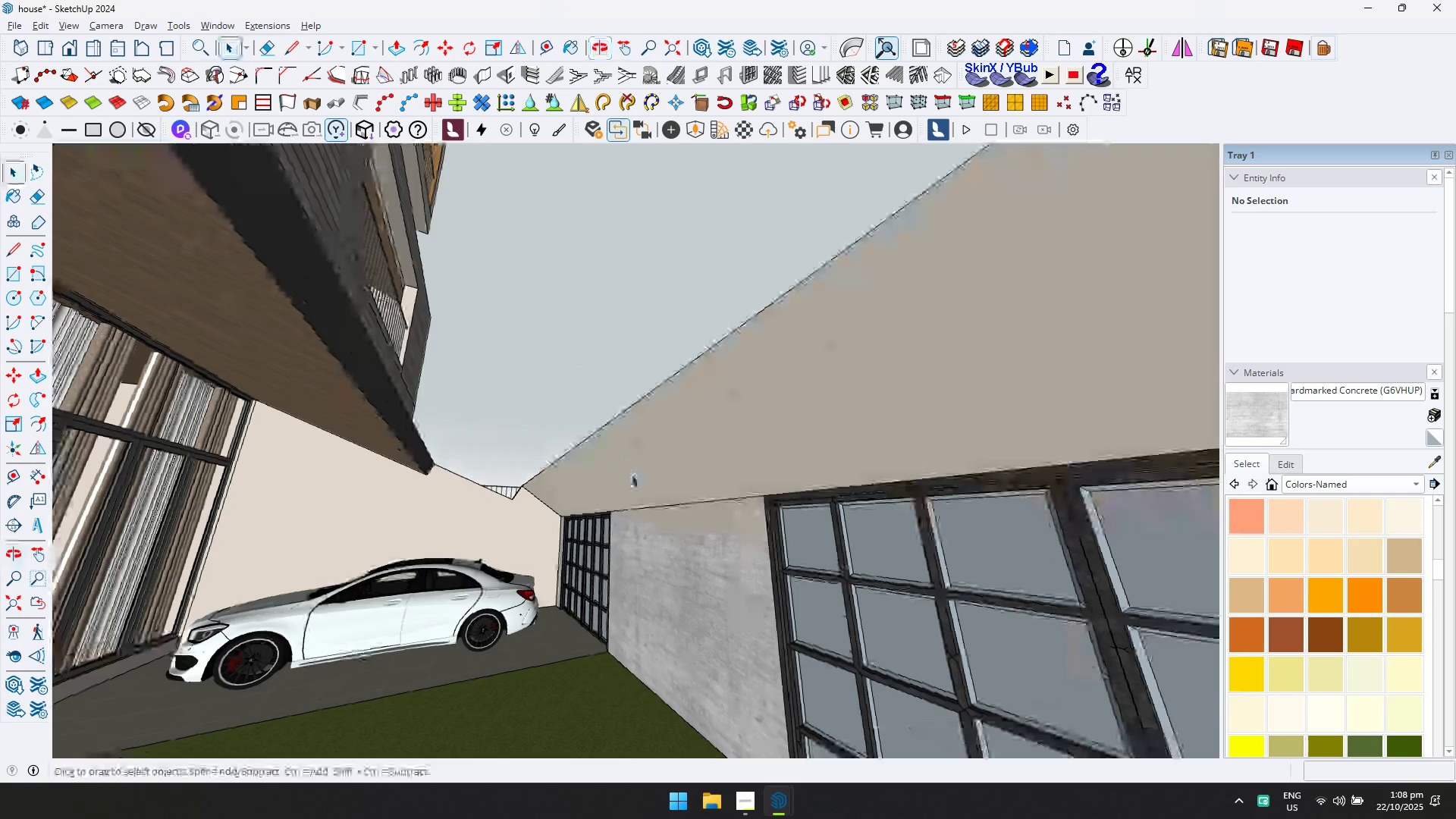 
double_click([631, 474])
 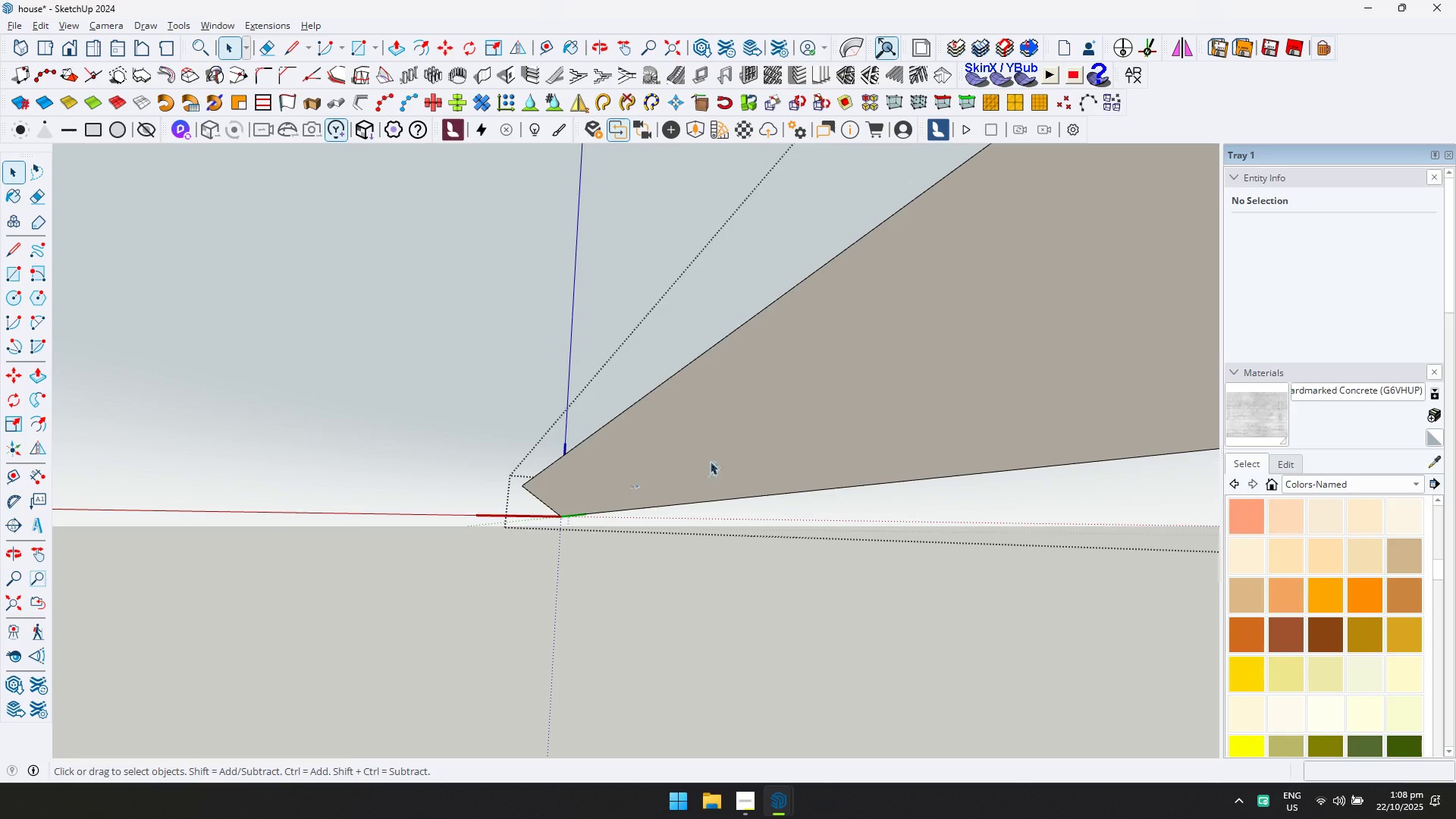 
triple_click([710, 461])
 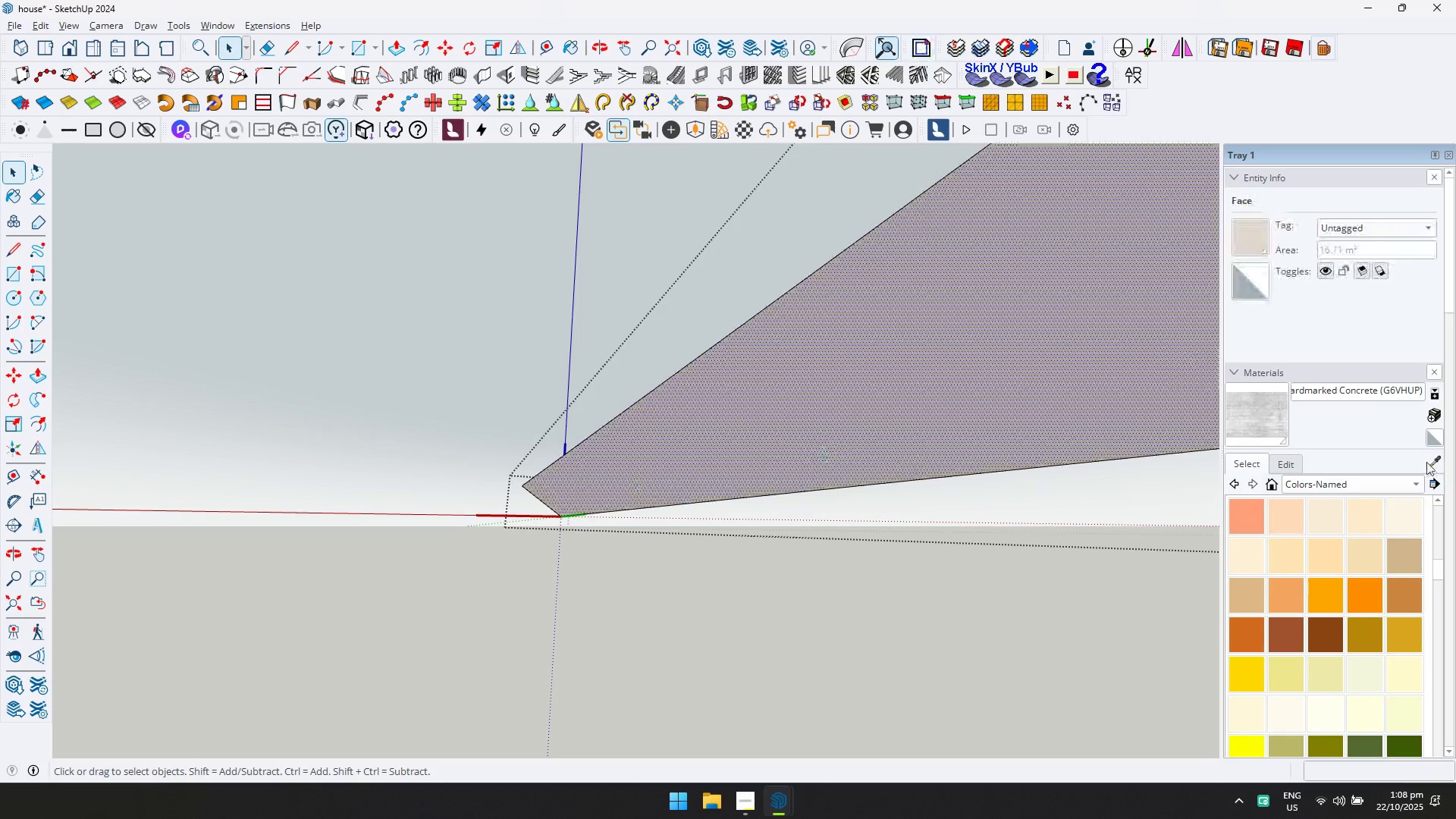 
double_click([1433, 461])
 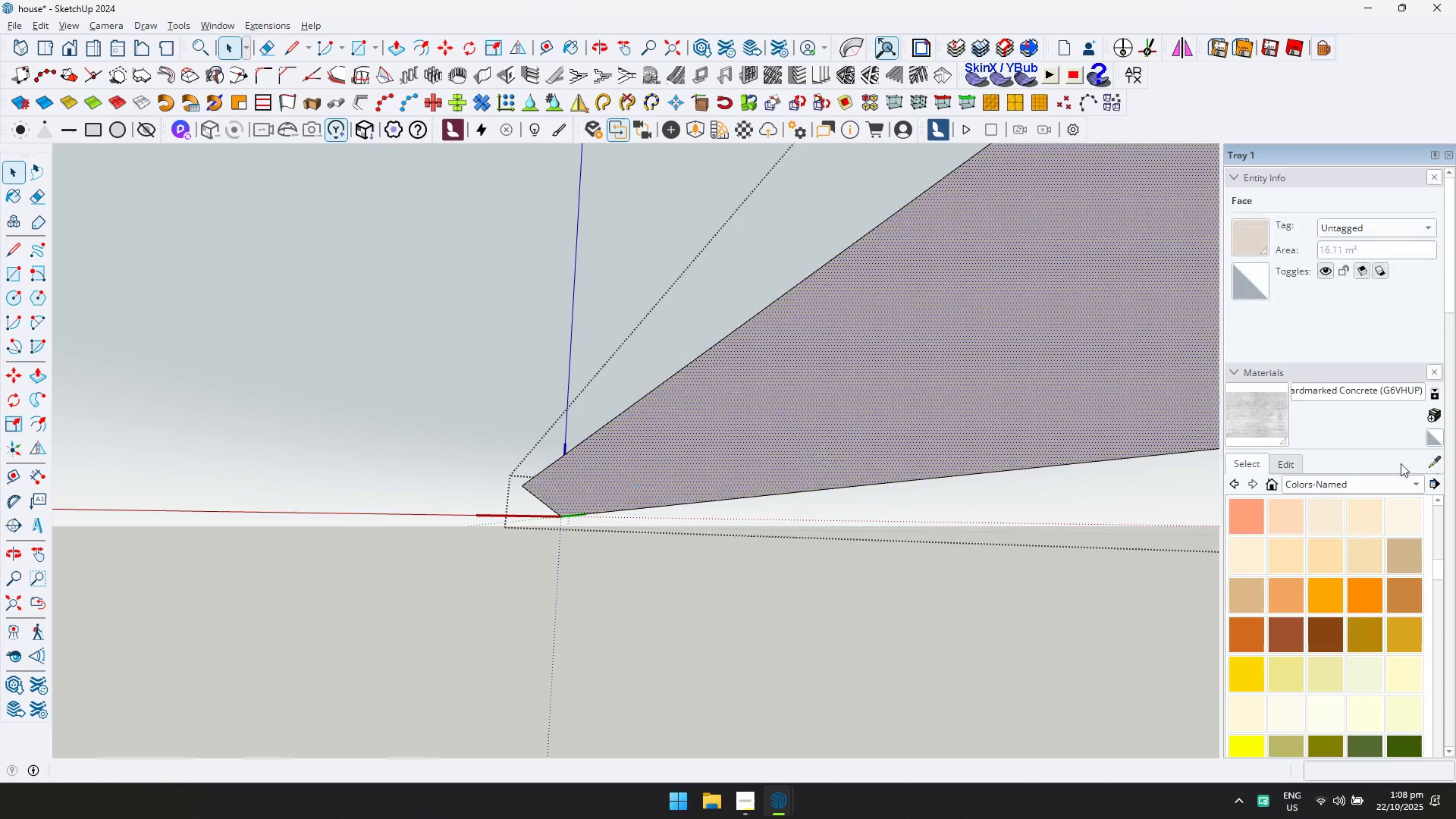 
key(D)
 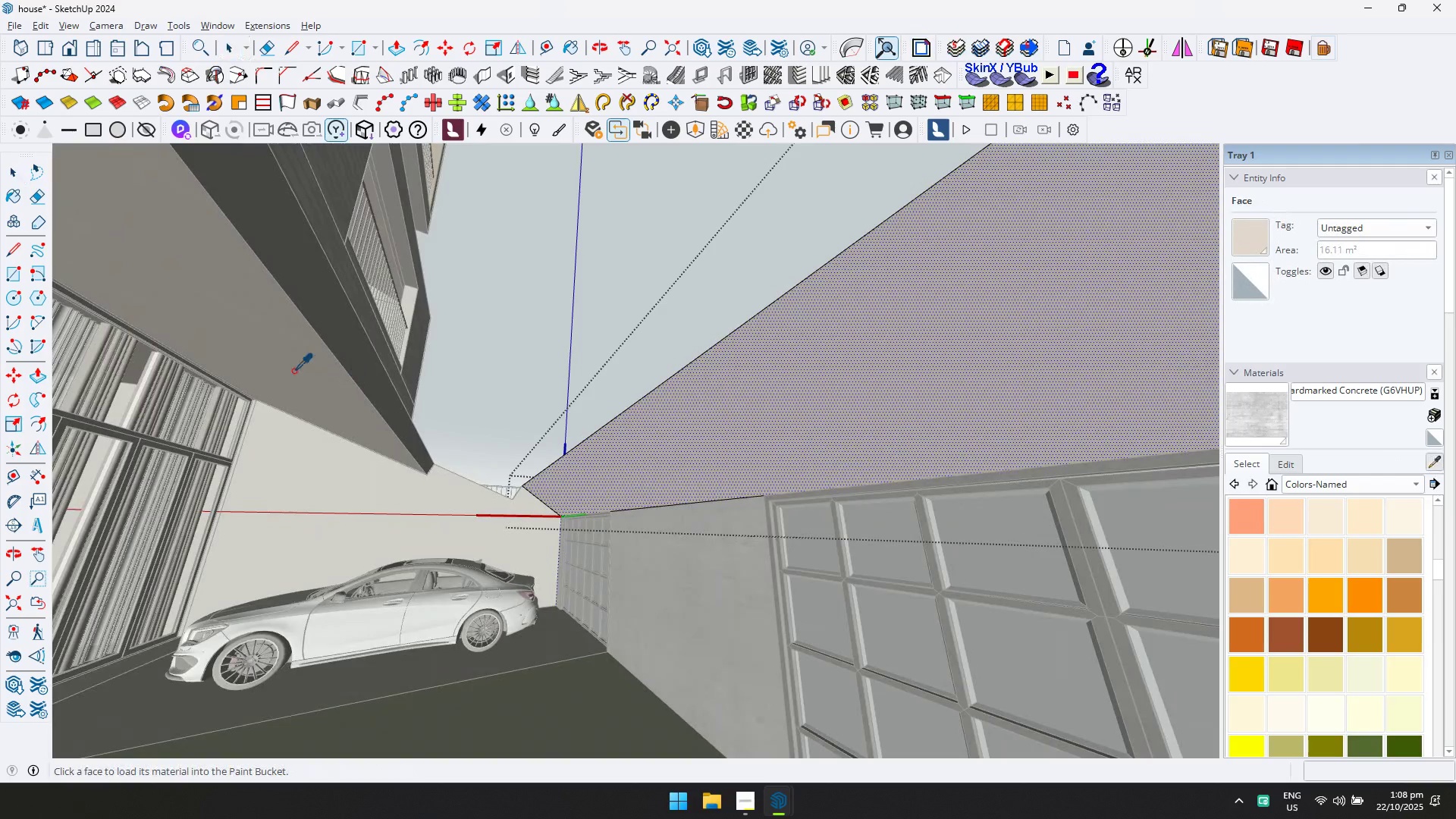 
double_click([639, 469])
 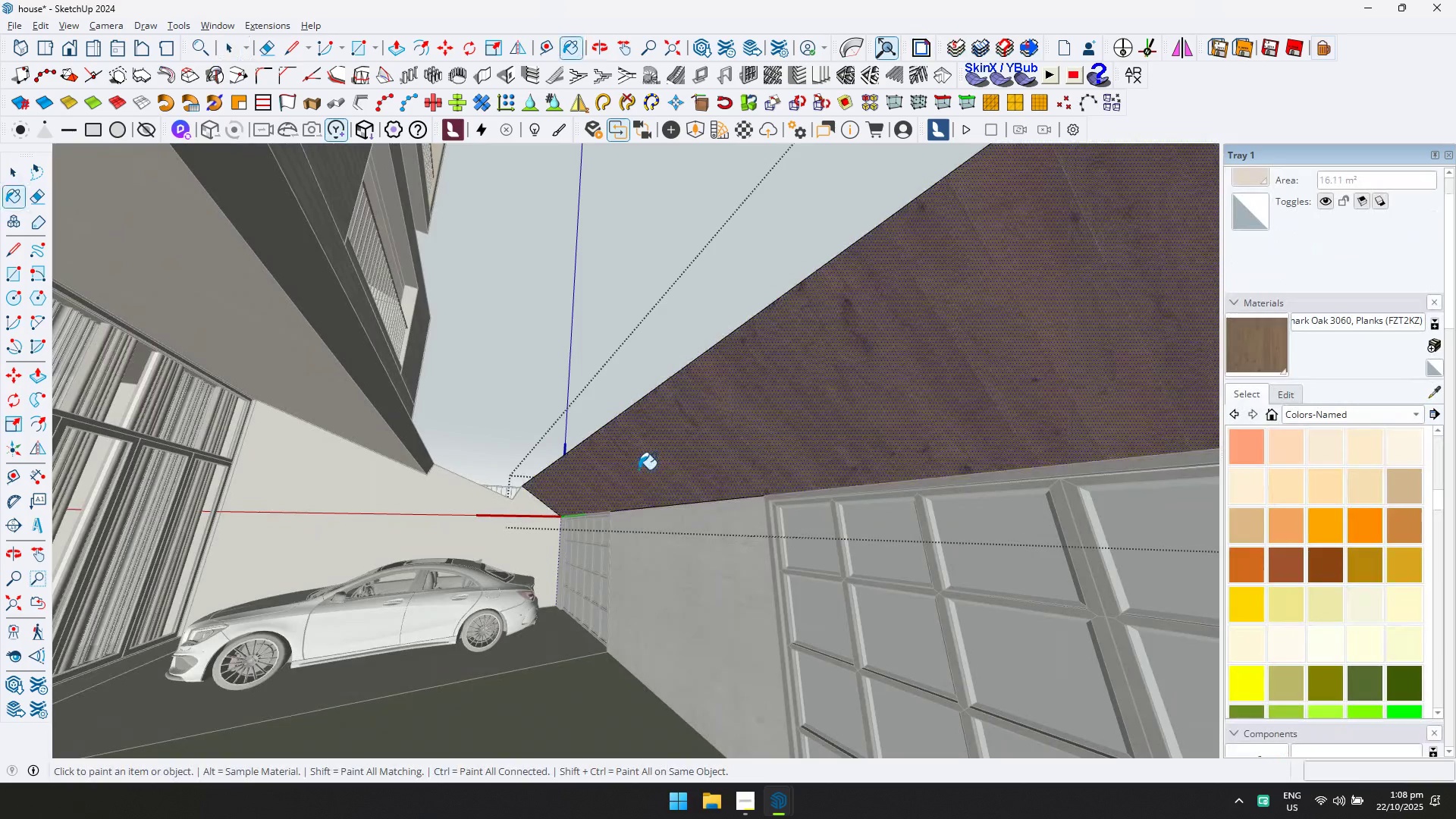 
triple_click([639, 469])
 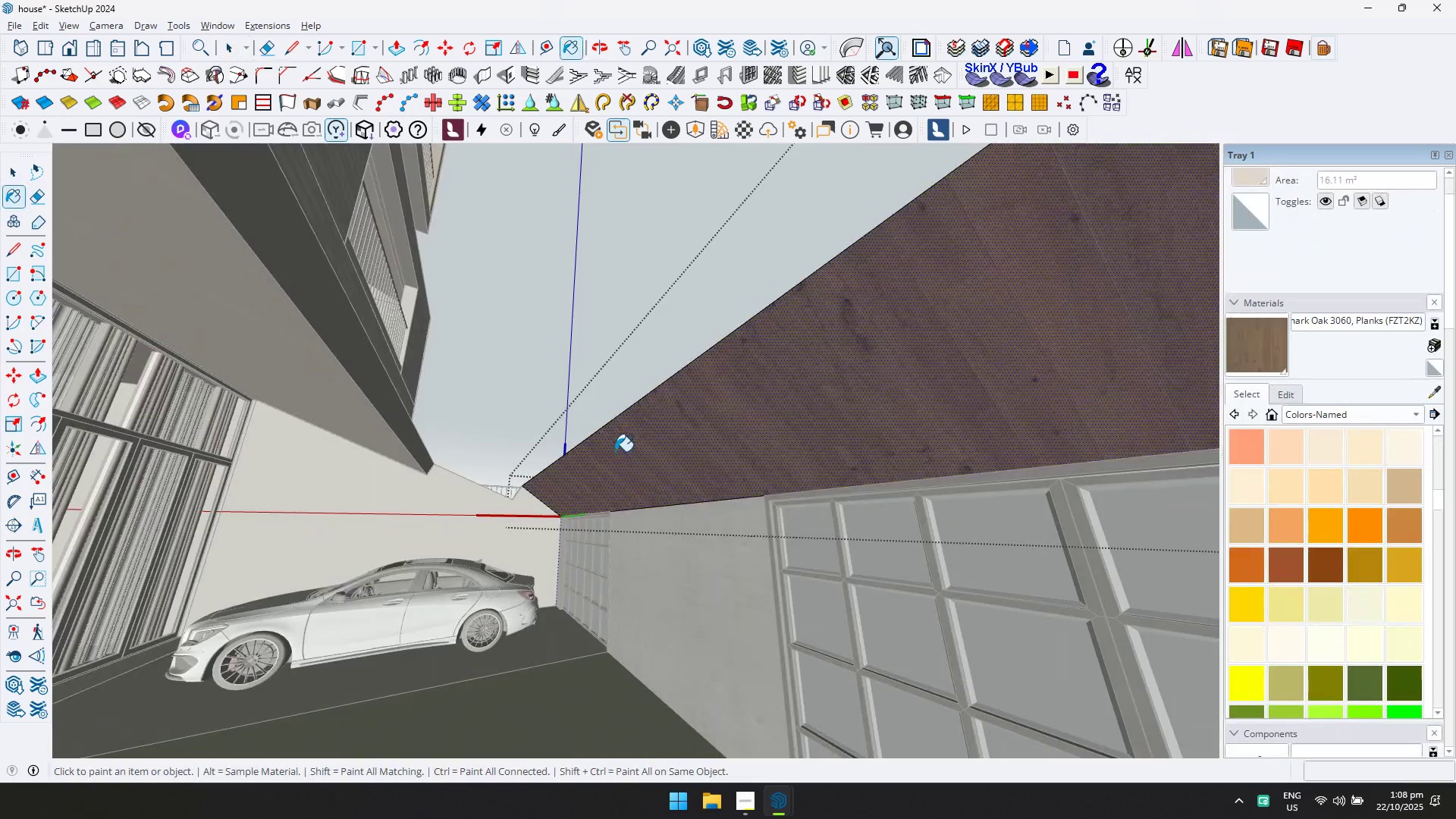 
key(D)
 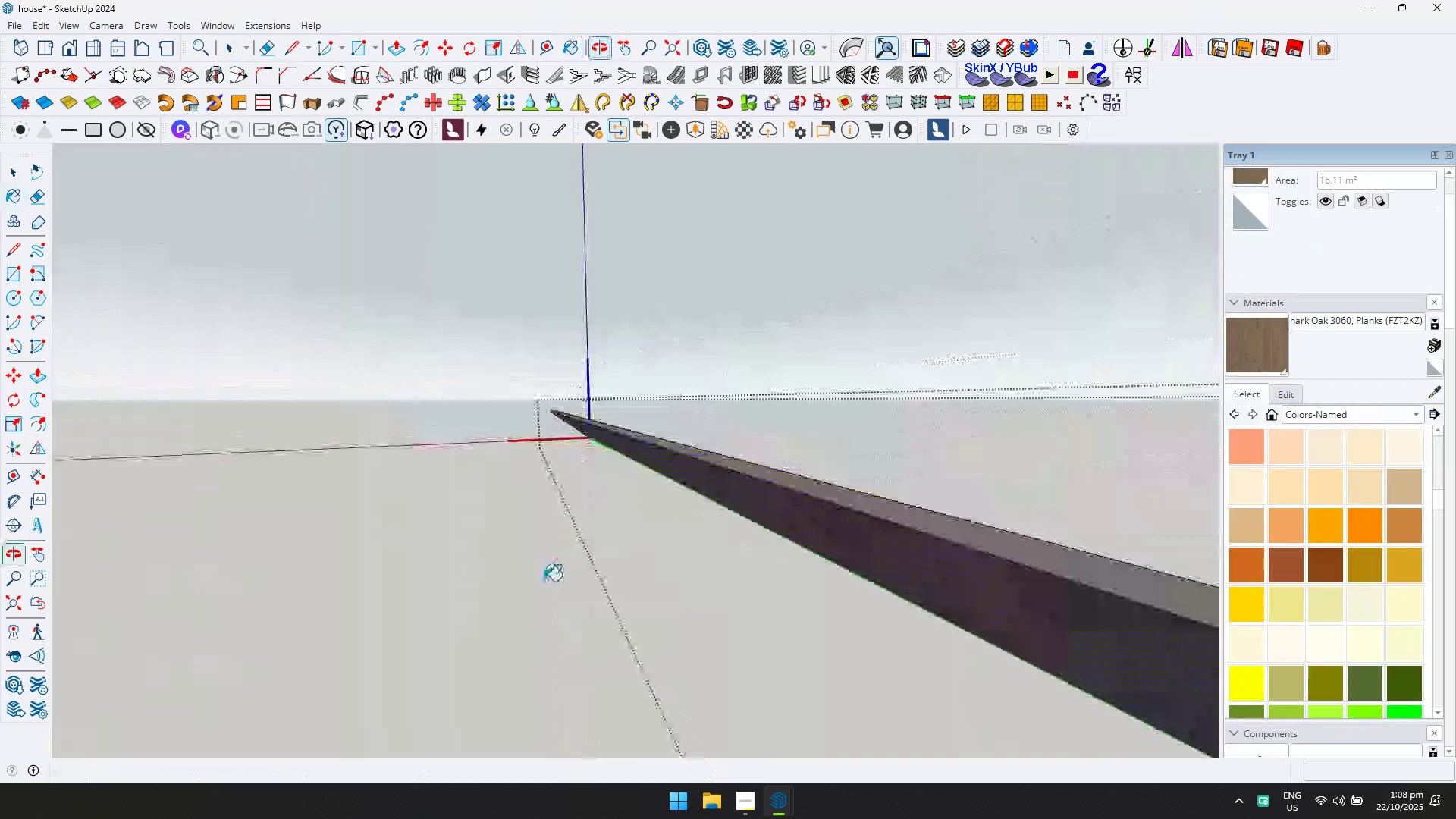 
key(Escape)
 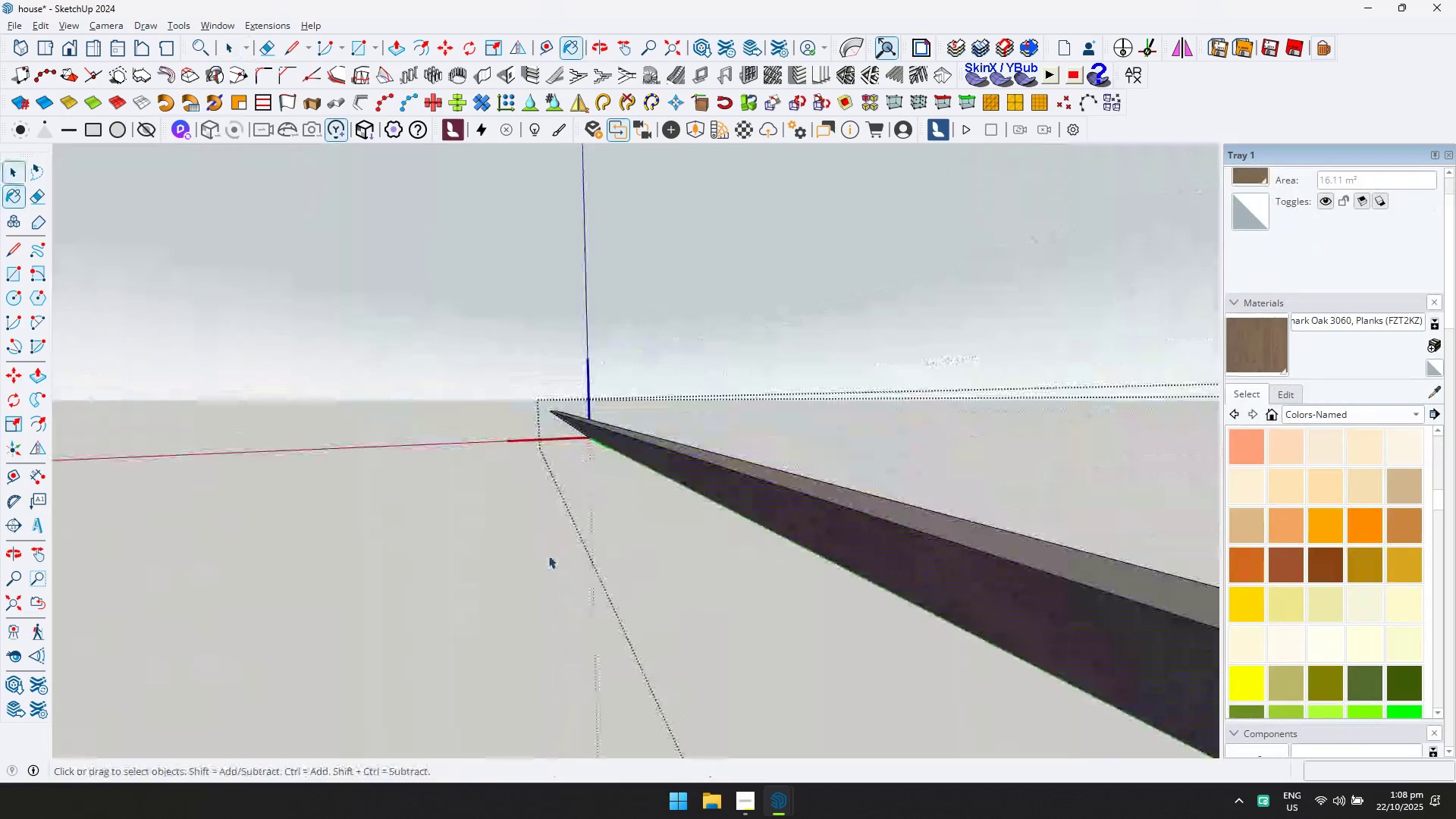 
key(Space)
 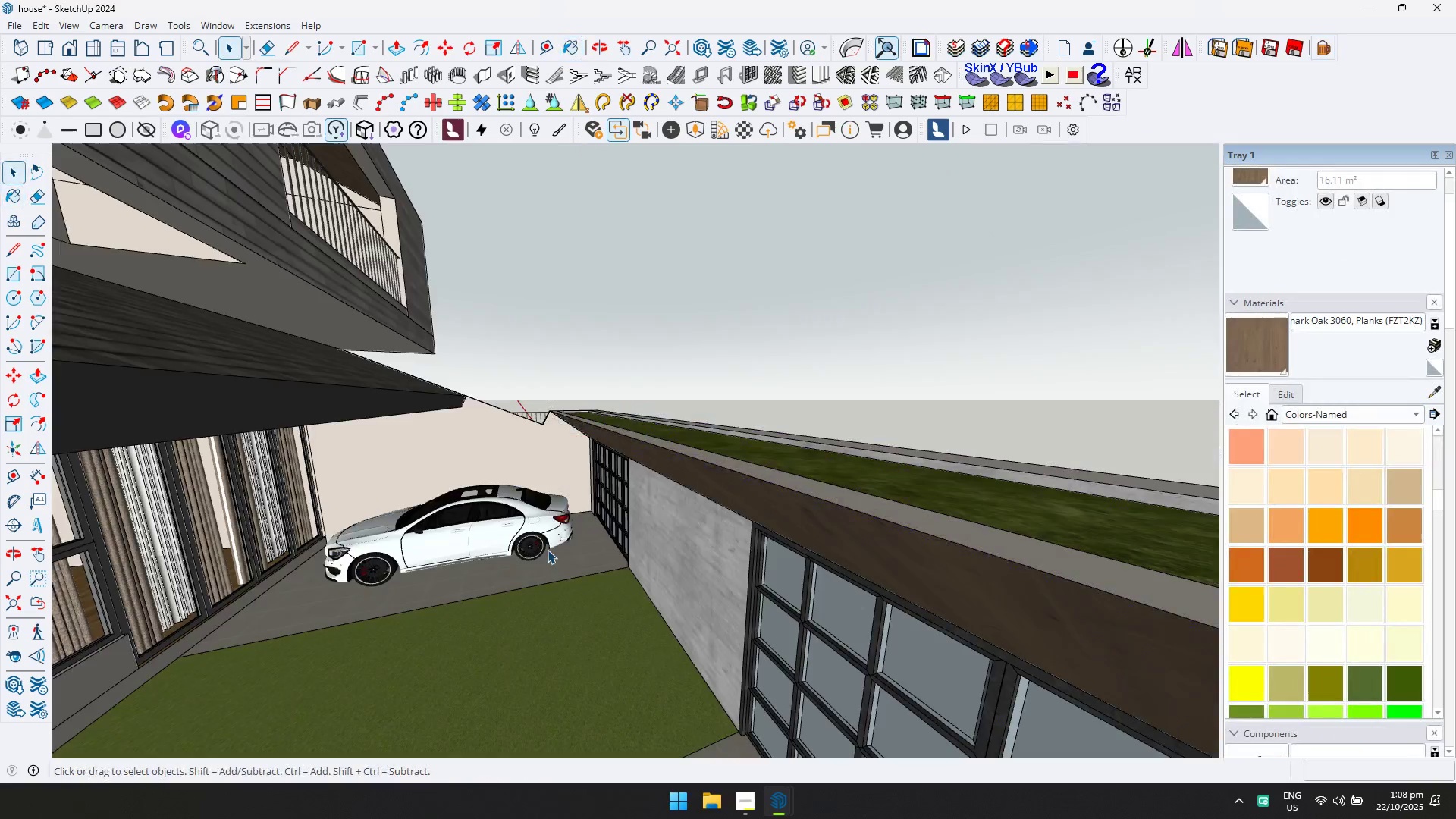 
key(Escape)
 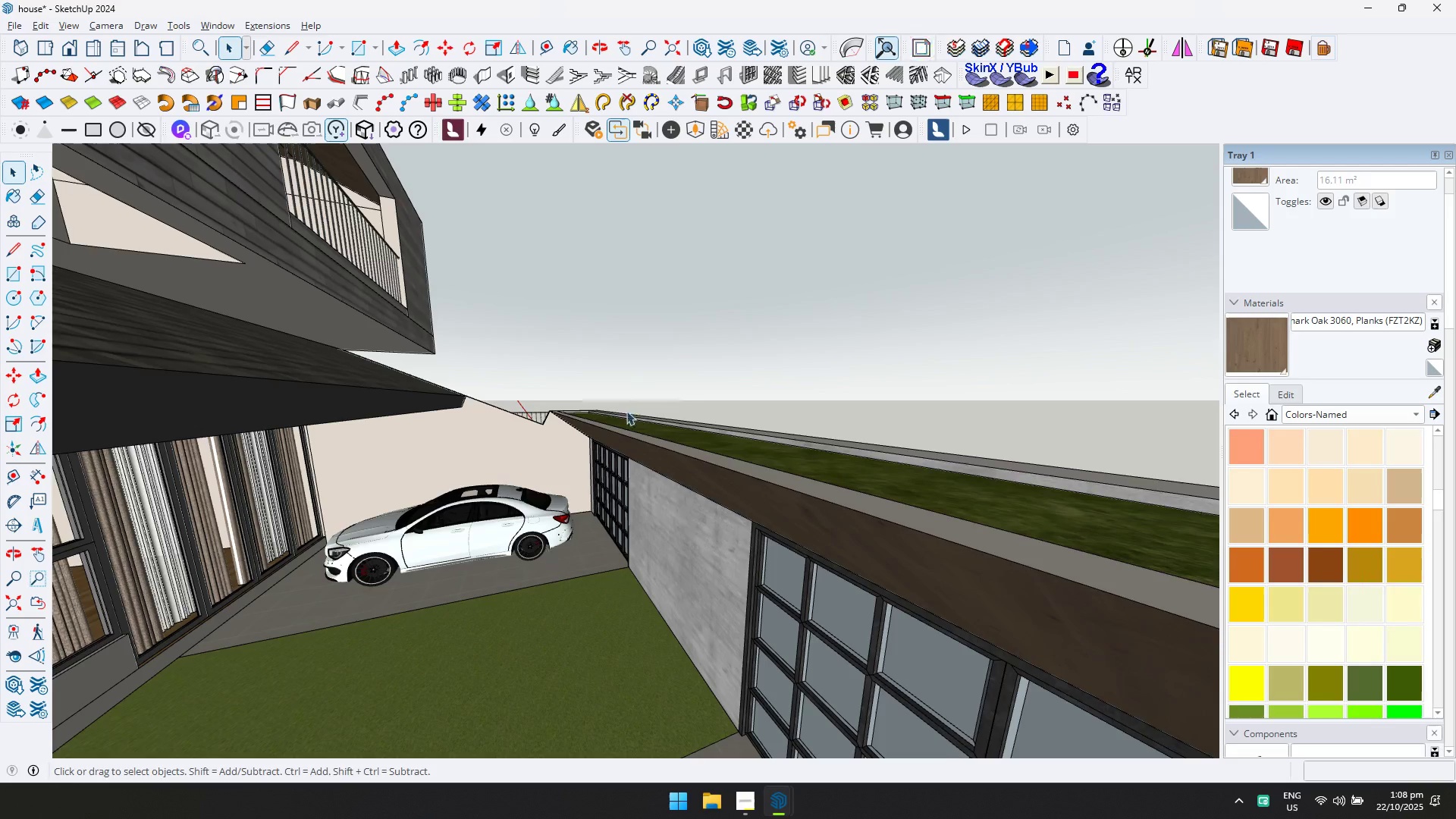 
key(Escape)
 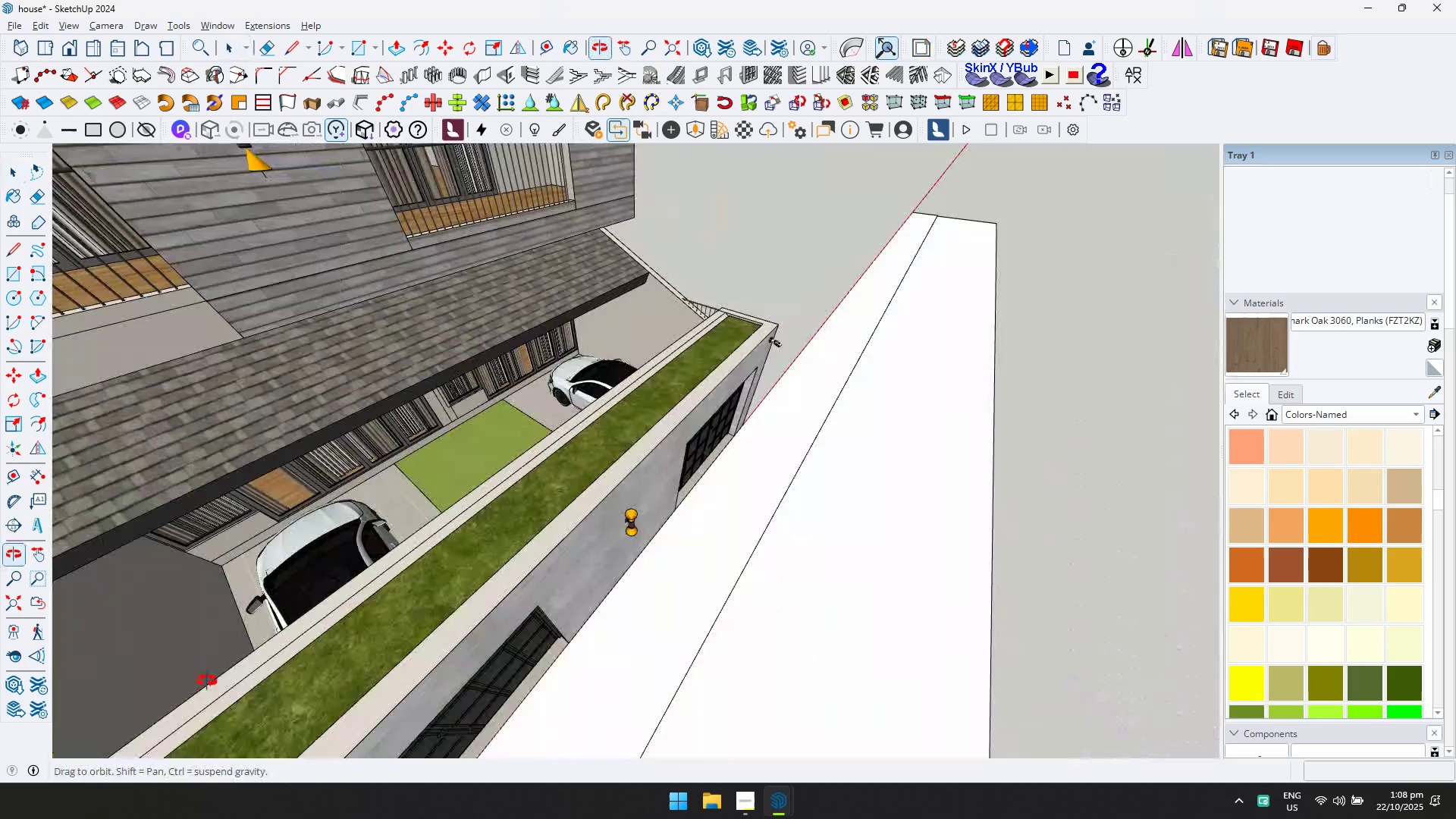 
scroll: coordinate [753, 444], scroll_direction: down, amount: 4.0
 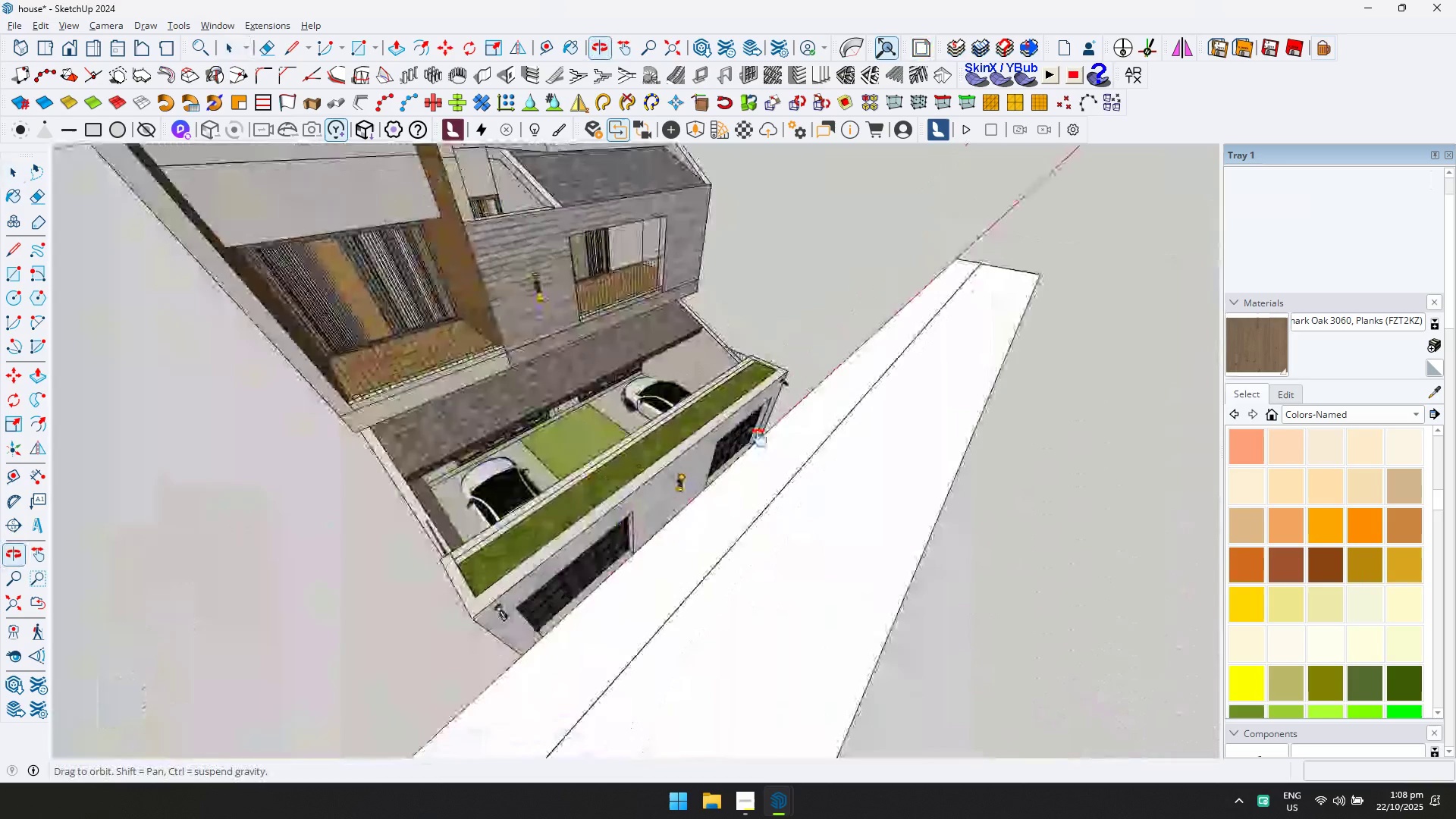 
key(Shift+ShiftLeft)
 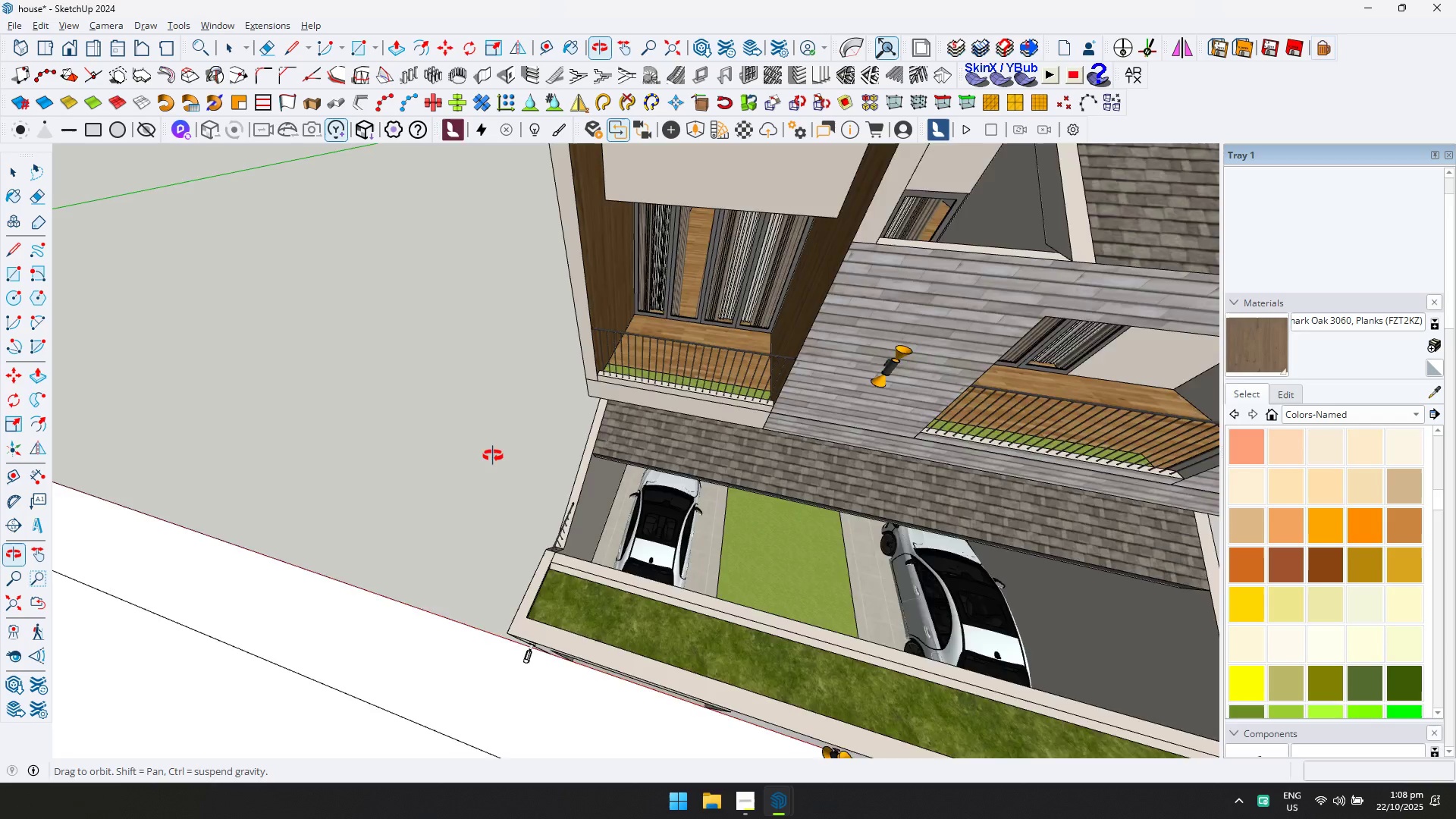 
hold_key(key=ShiftLeft, duration=0.3)
 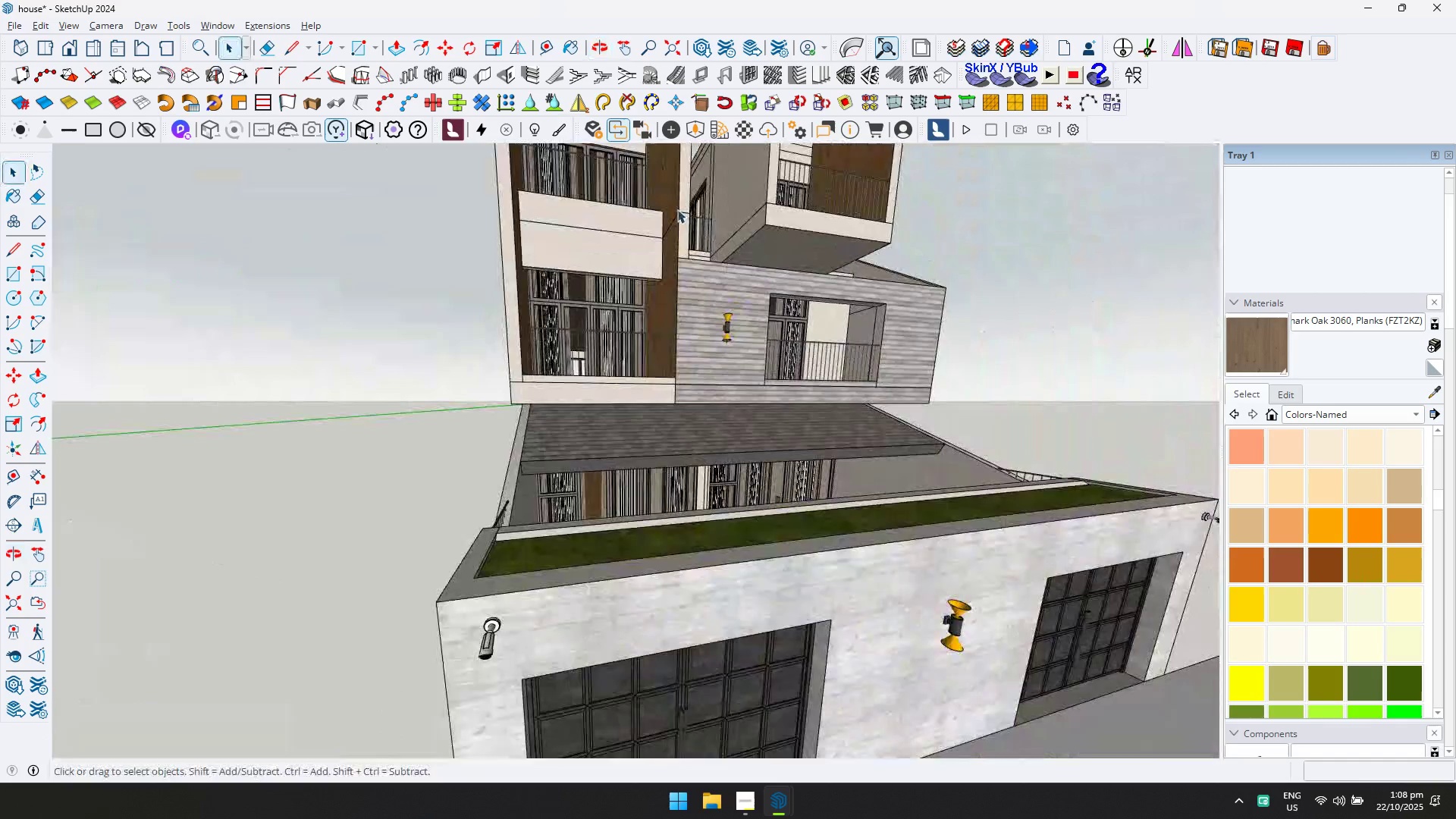 
hold_key(key=ShiftLeft, duration=0.3)
scroll: coordinate [858, 339], scroll_direction: down, amount: 3.0
 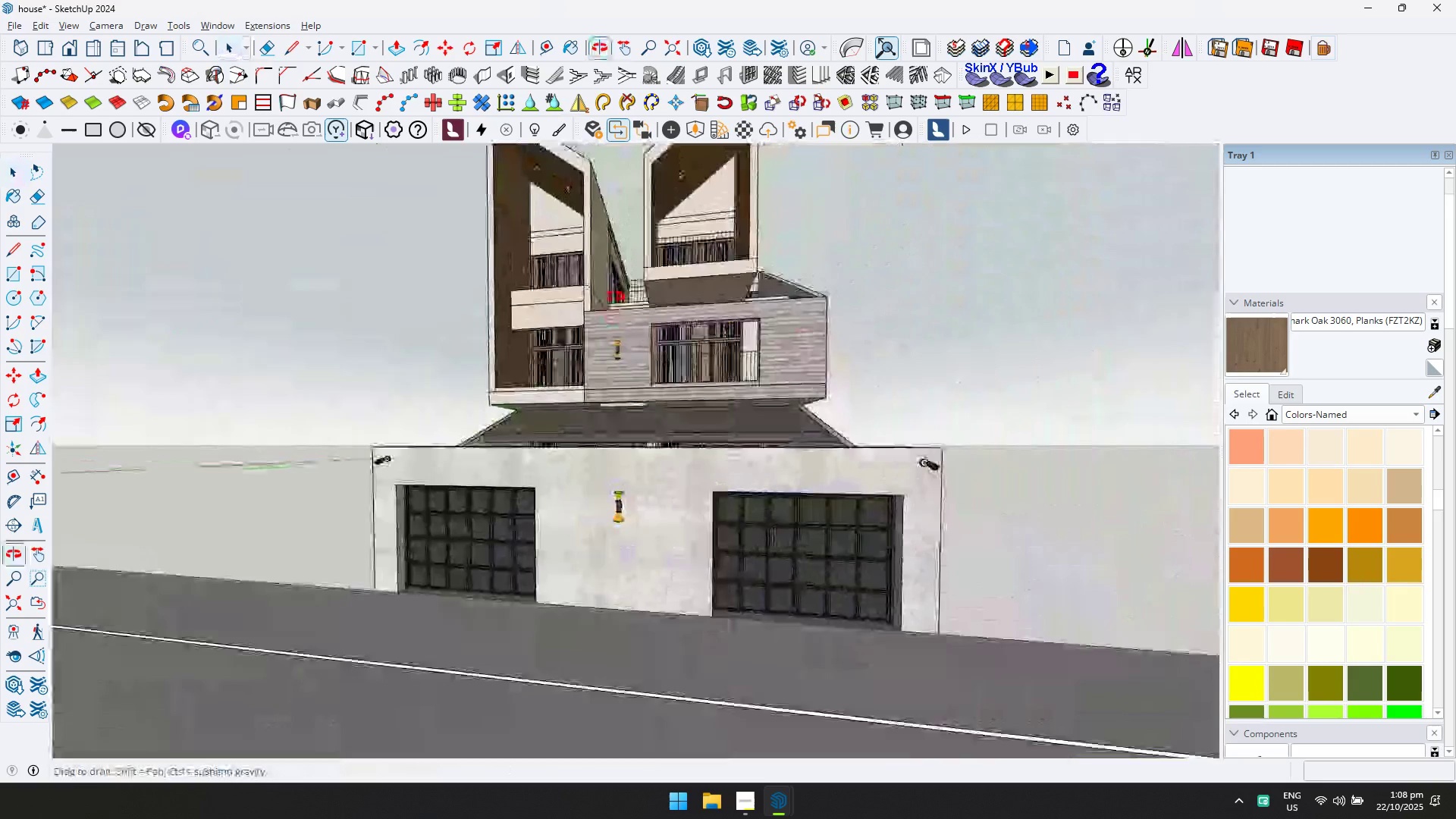 
hold_key(key=ShiftLeft, duration=0.58)
 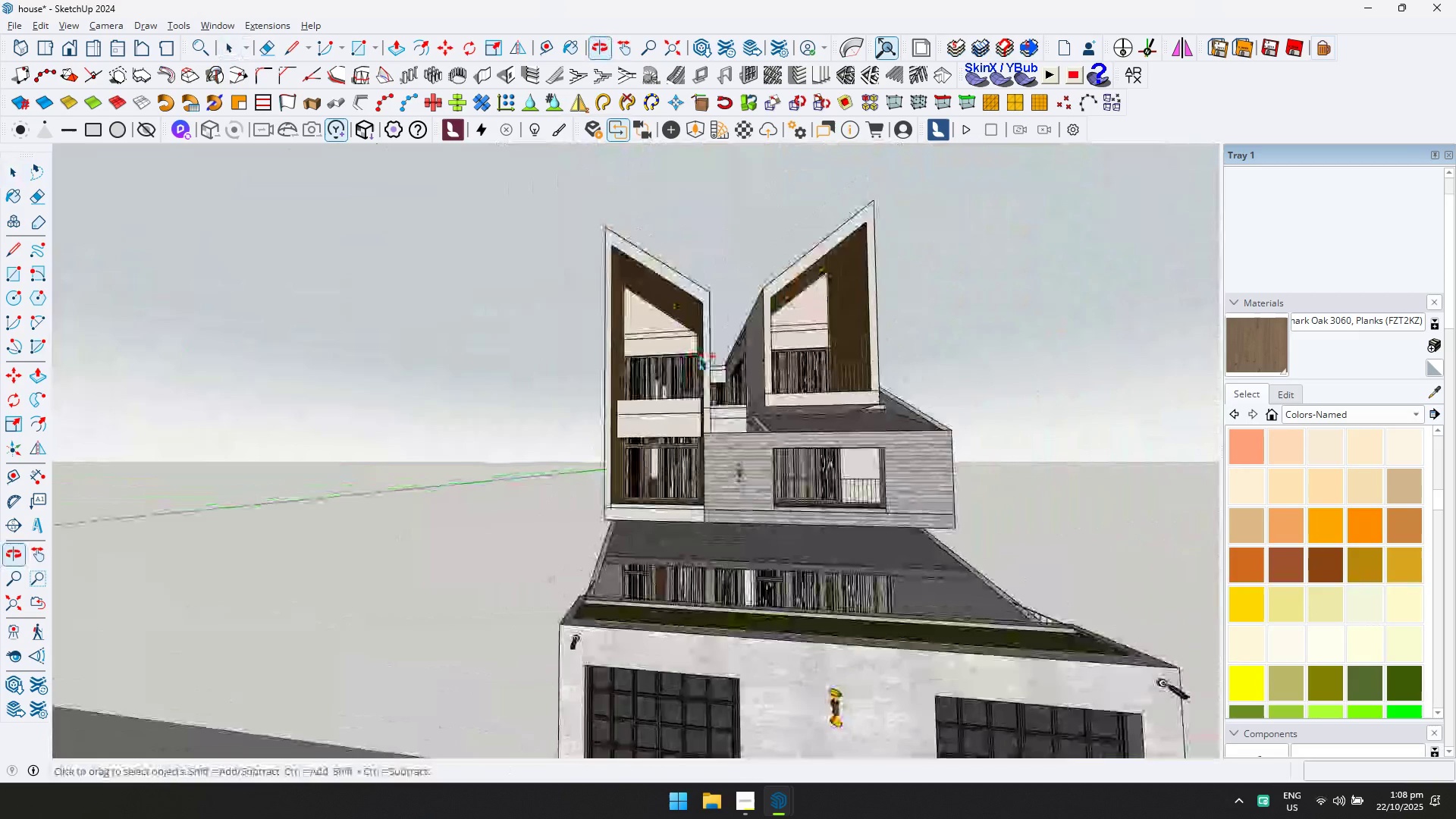 
key(Control+ControlLeft)
 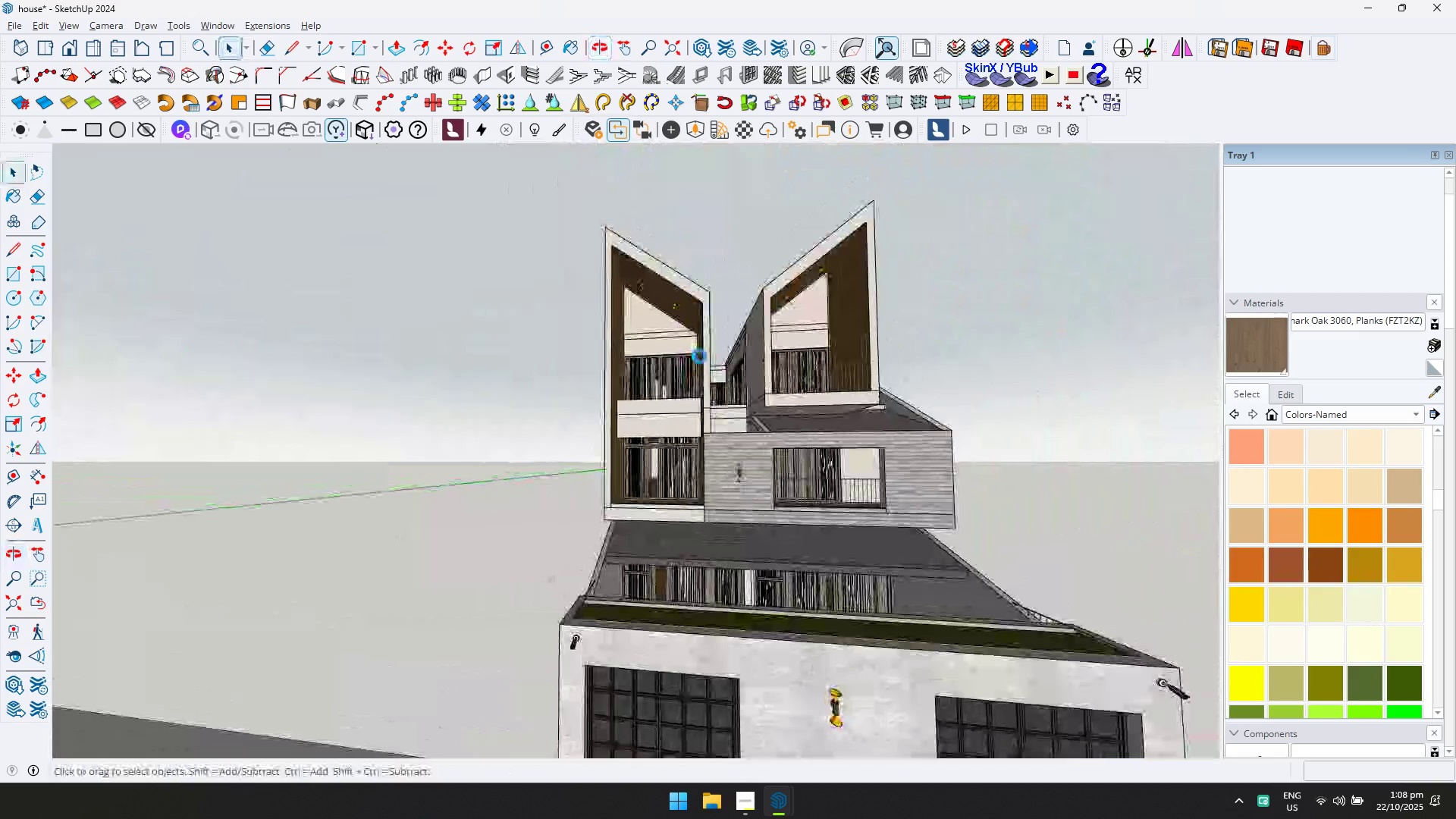 
key(Control+S)
 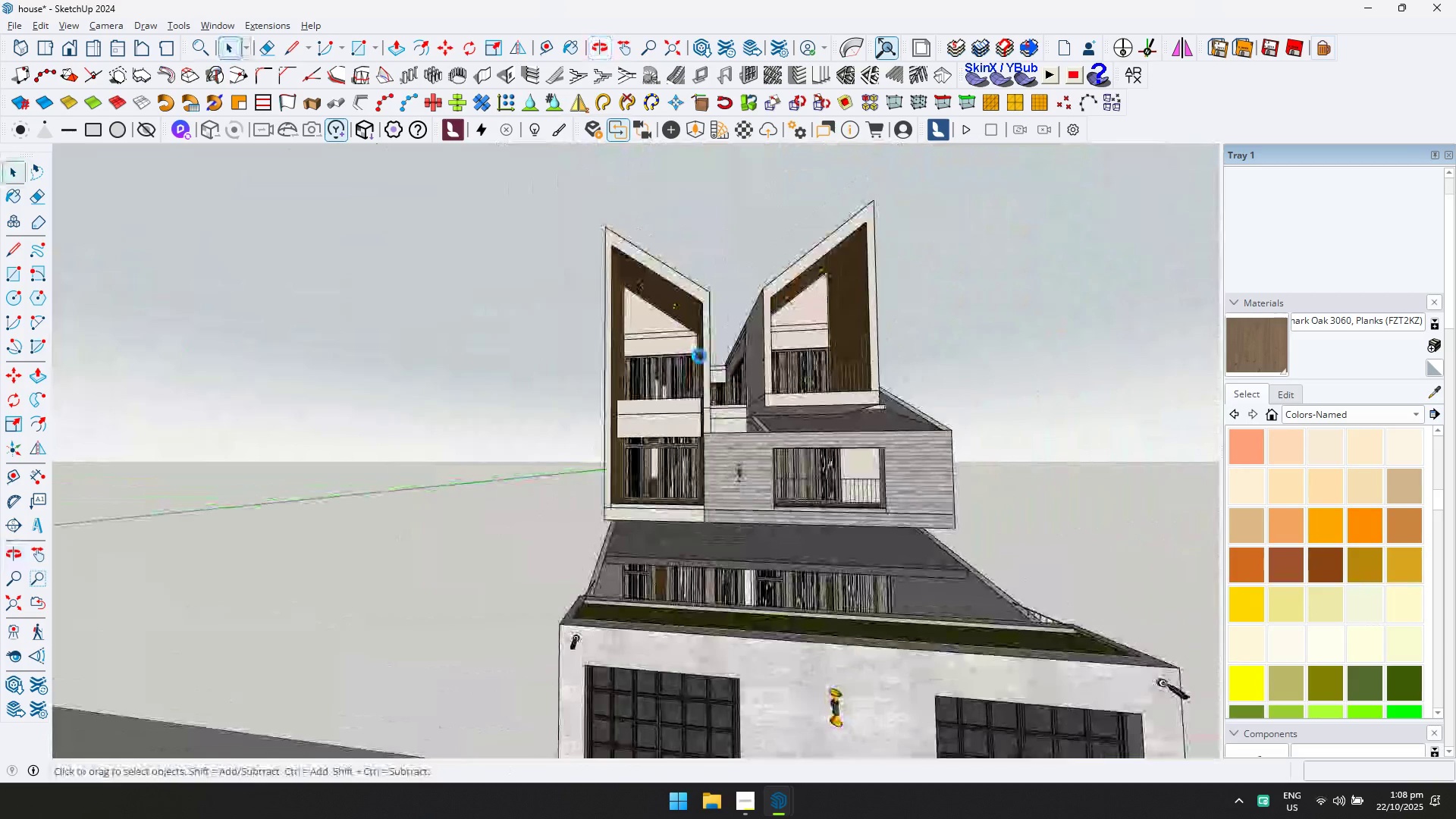 
key(Alt+AltLeft)
 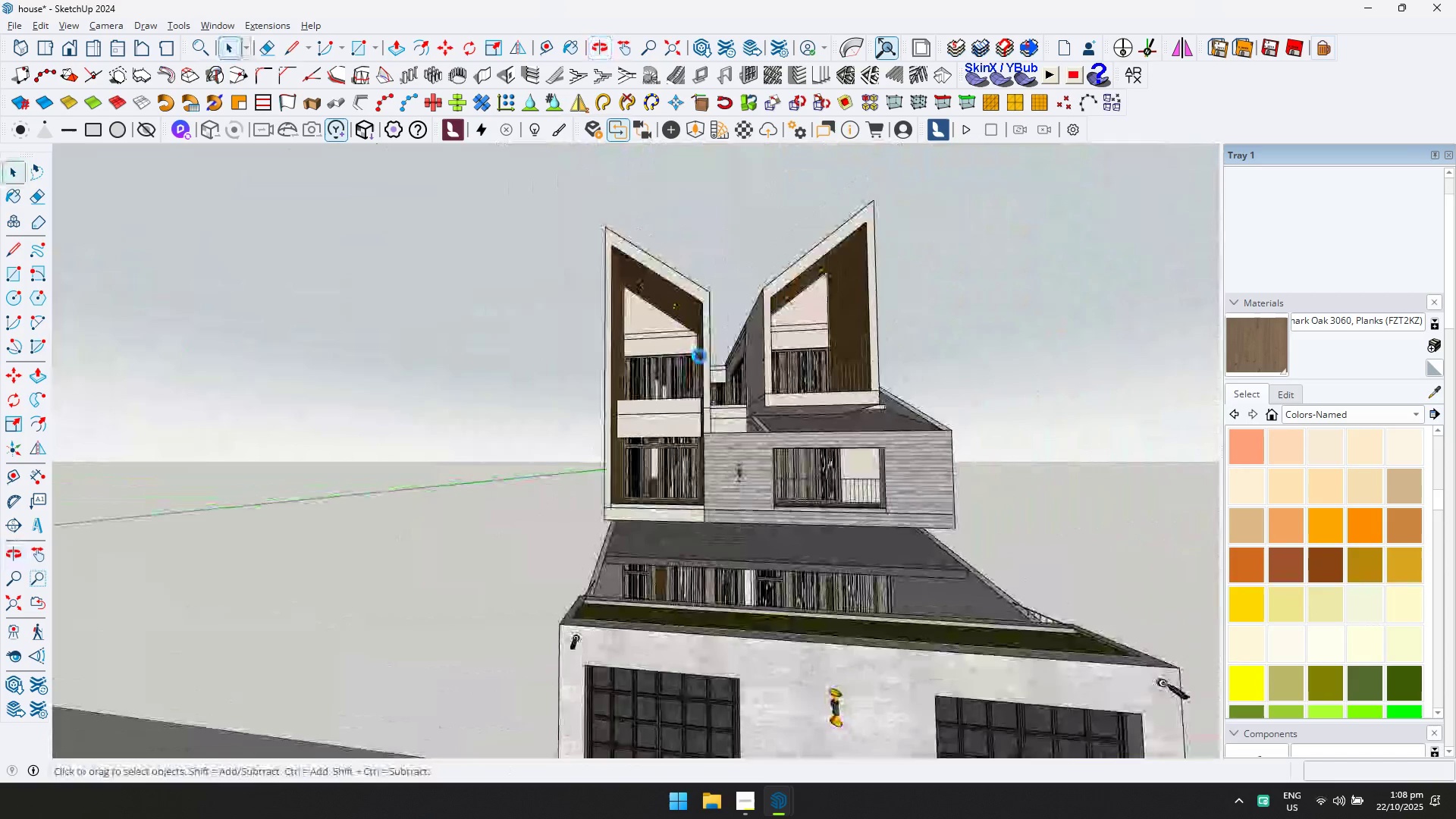 
key(Alt+Tab)
 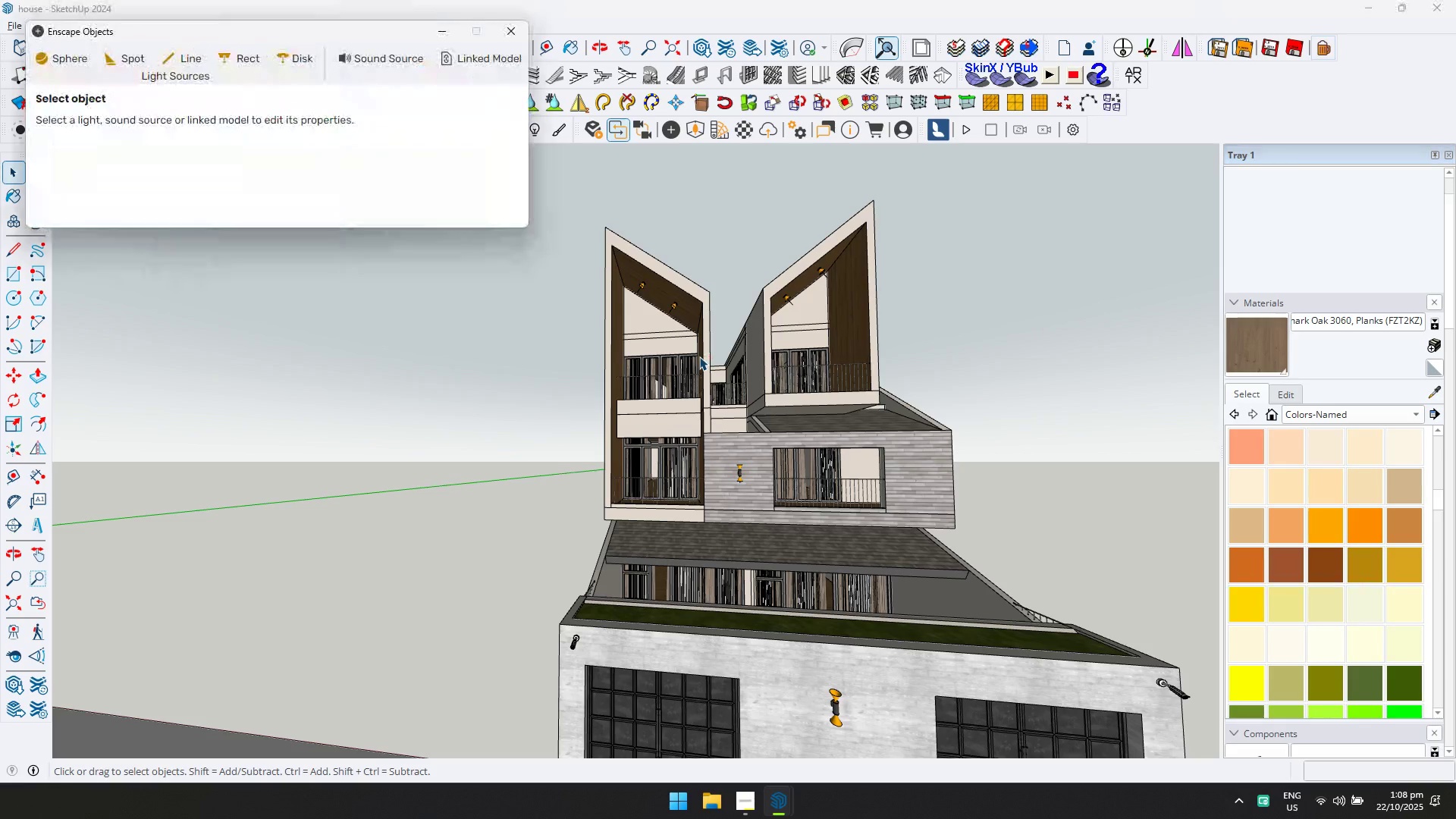 
key(Alt+Tab)
 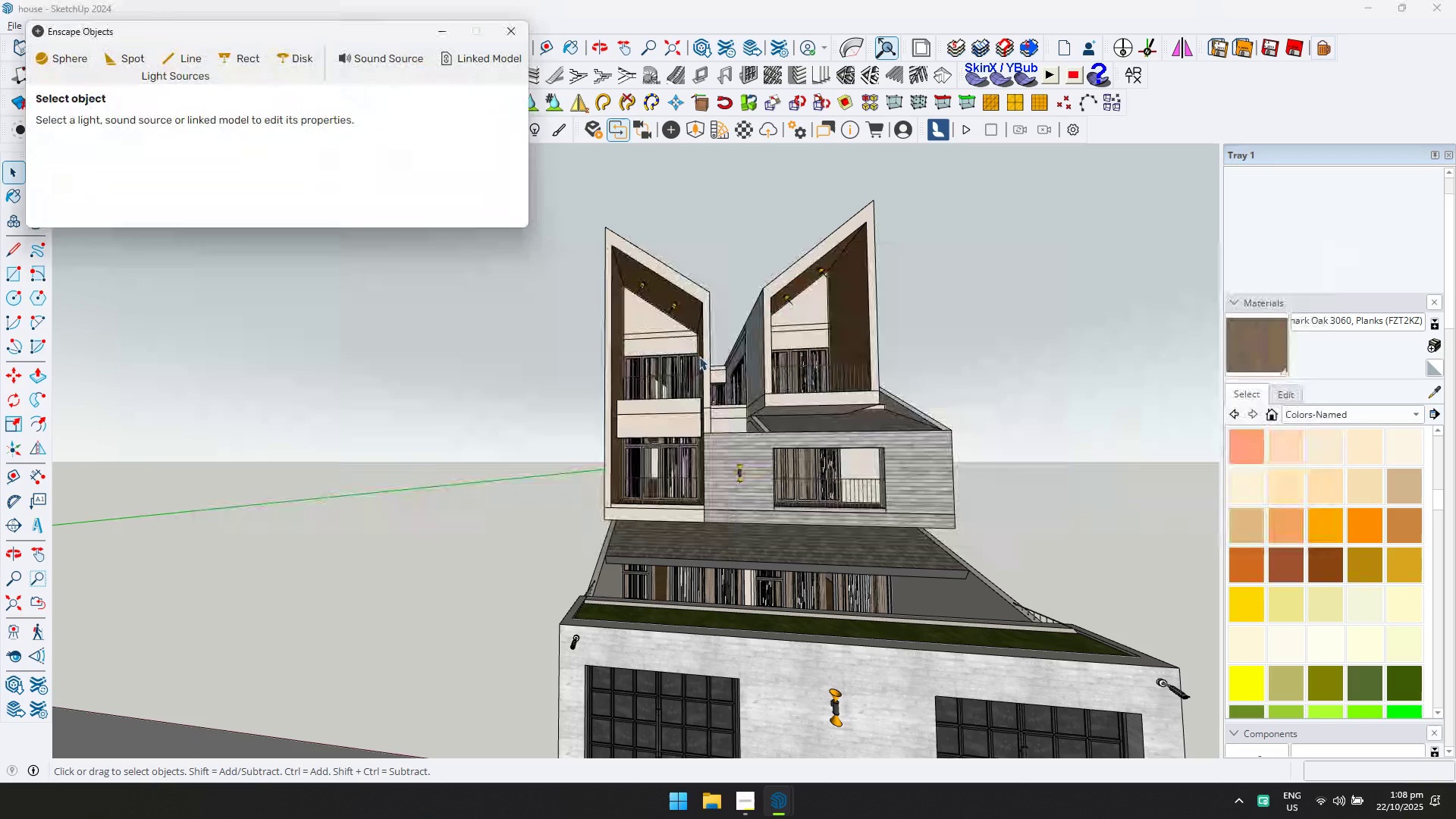 
key(Alt+AltLeft)
 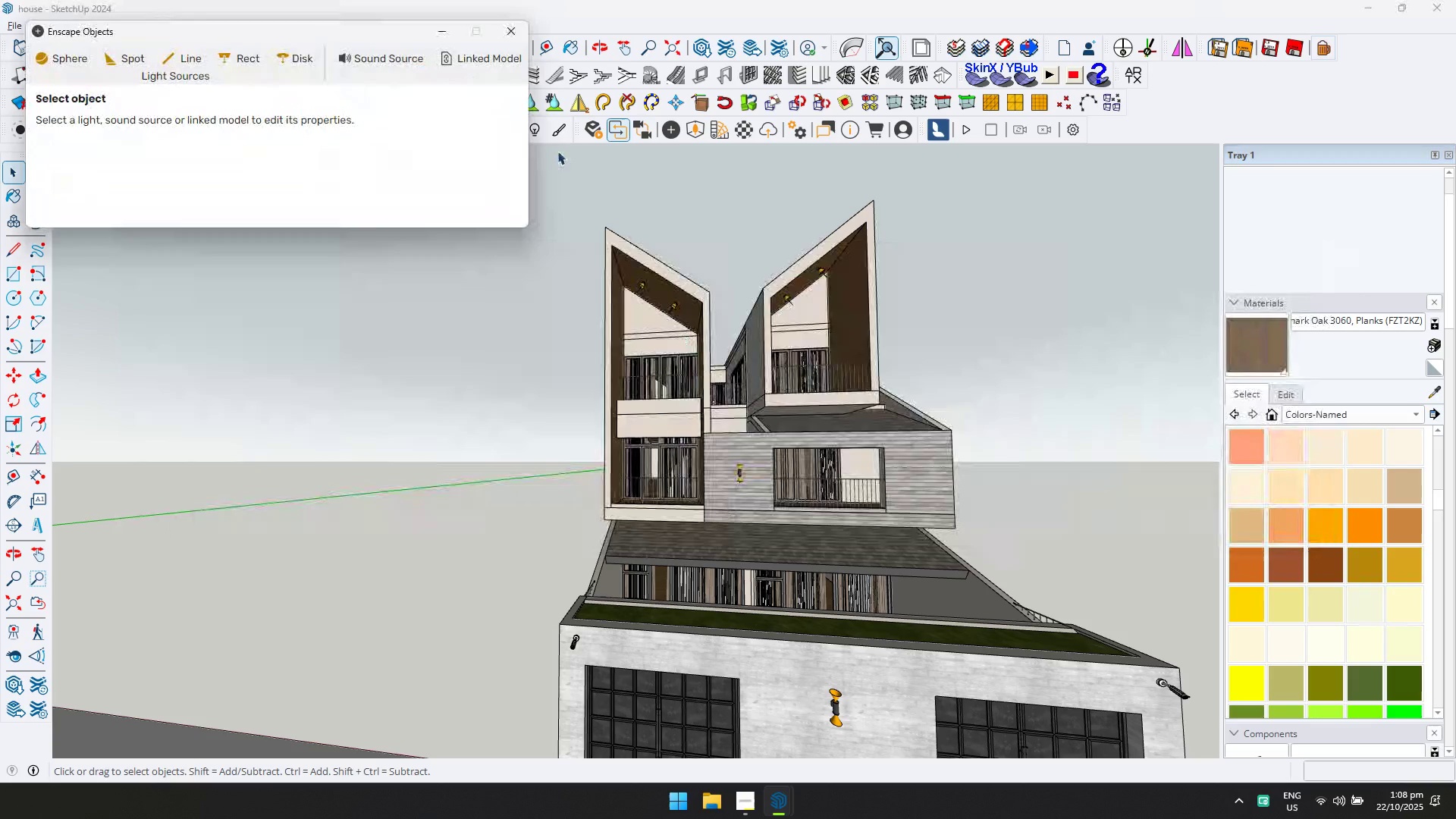 
key(Alt+Tab)
 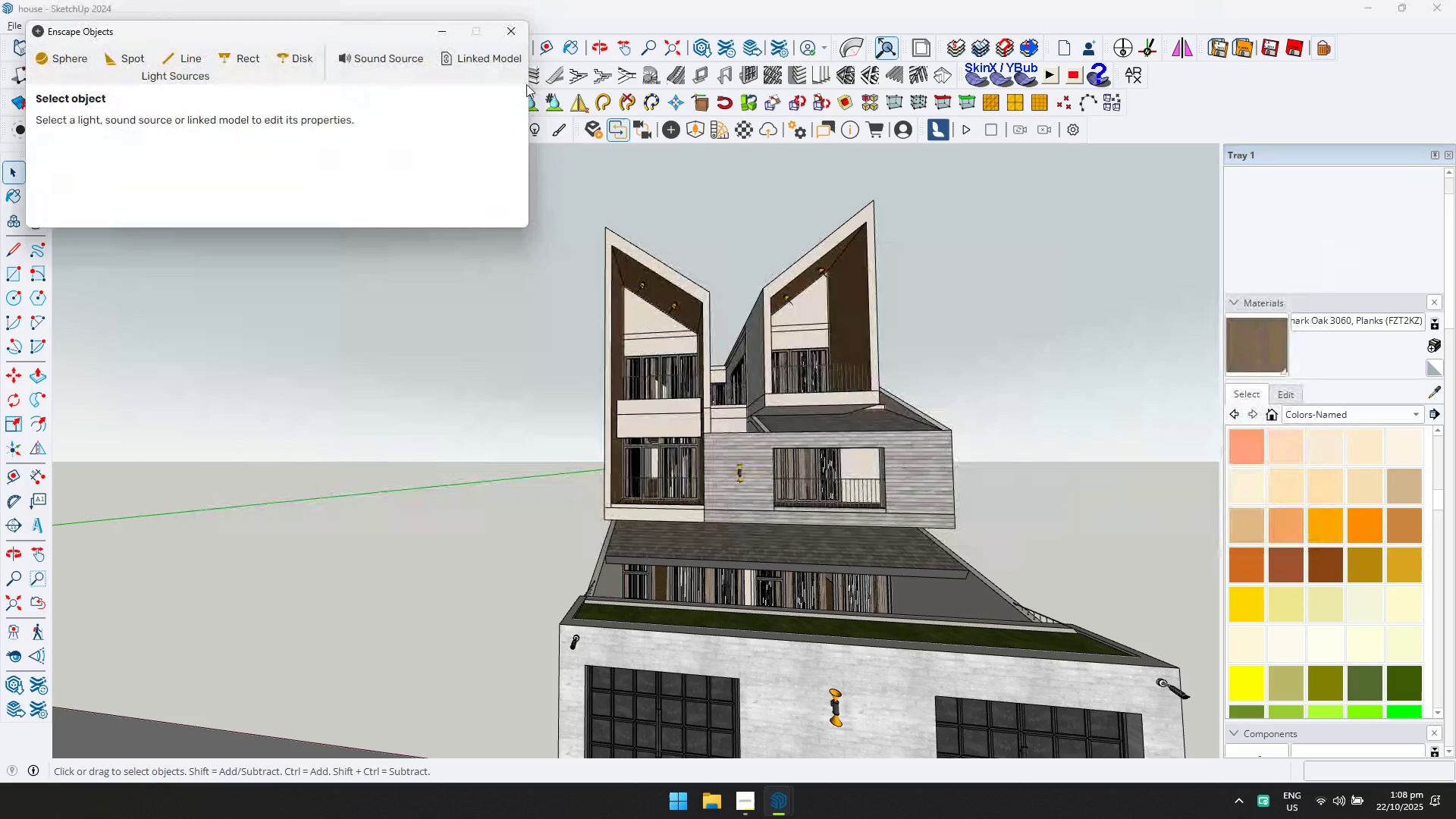 
key(Alt+AltLeft)
 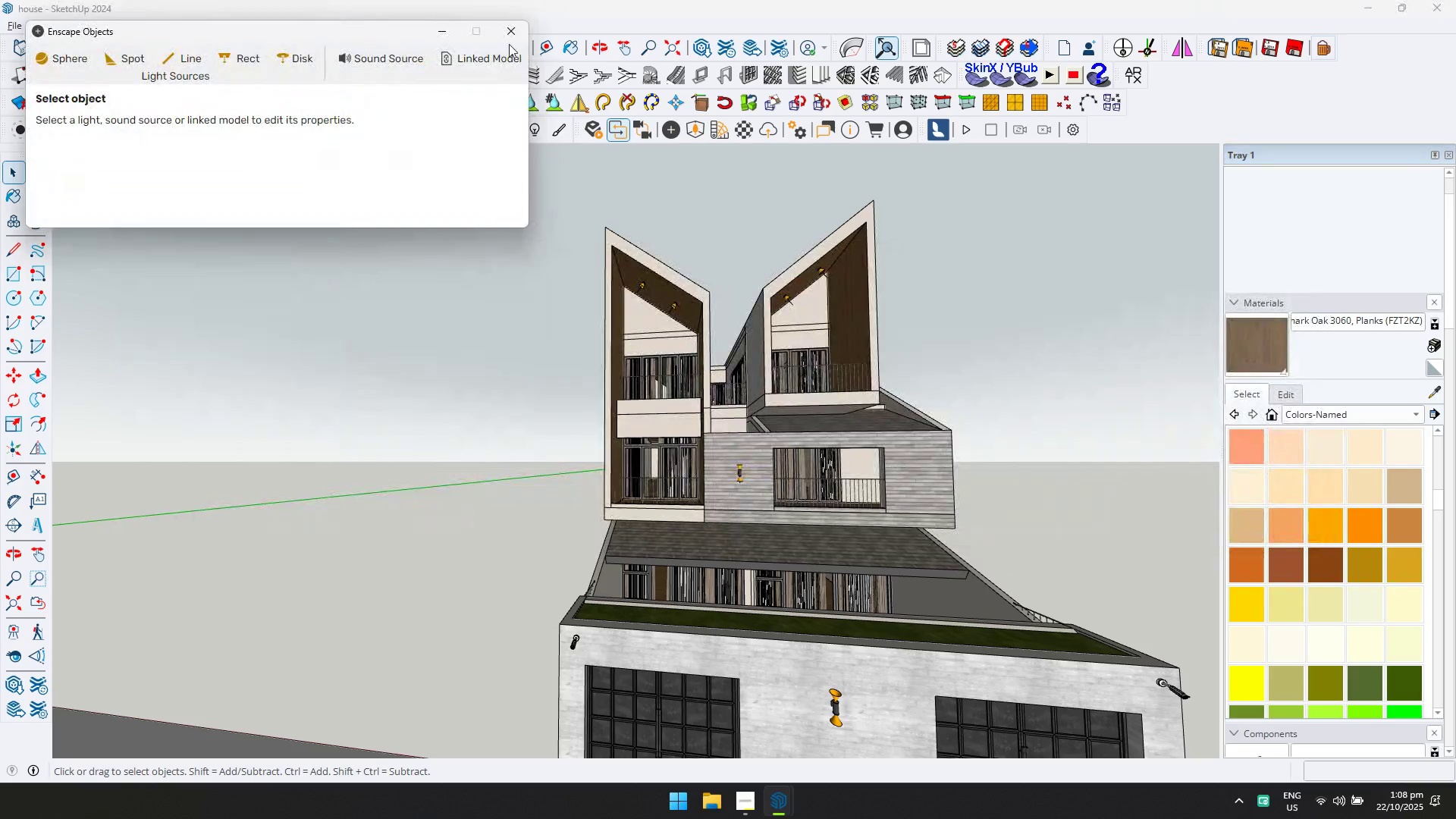 
key(Alt+Tab)
 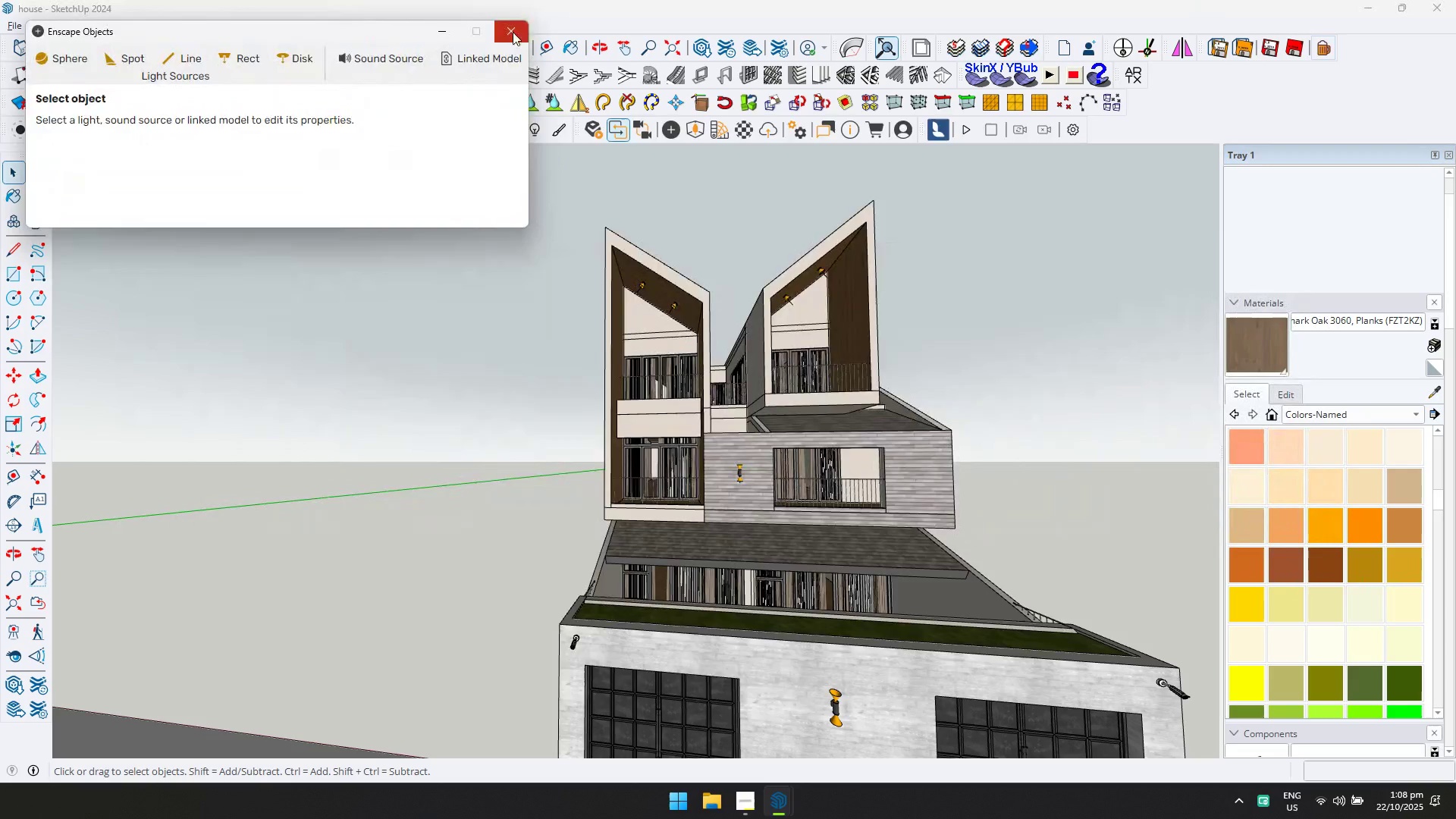 
left_click([513, 32])